 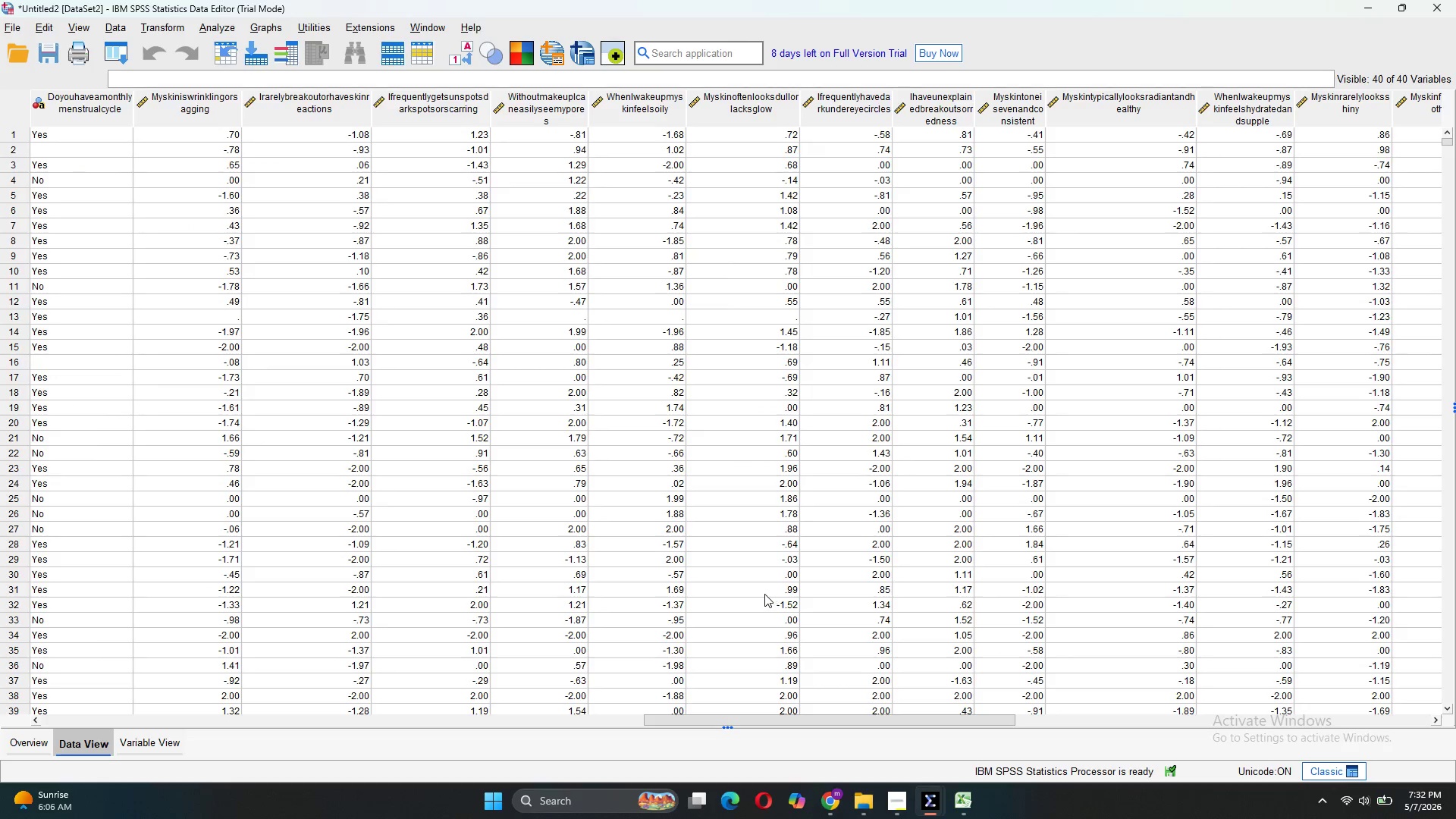 
left_click_drag(start_coordinate=[661, 717], to_coordinate=[31, 709])
 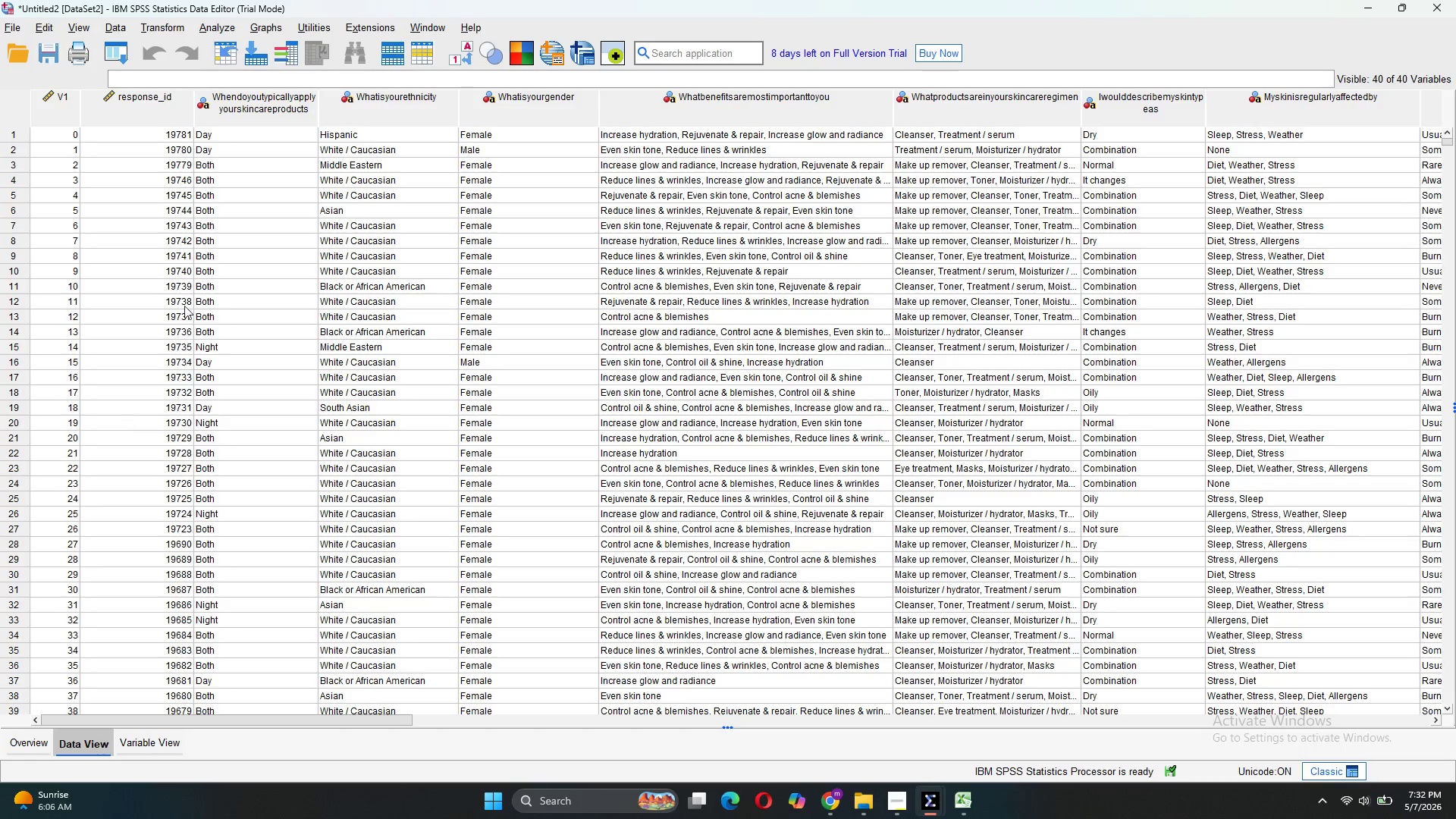 
wait(5.08)
 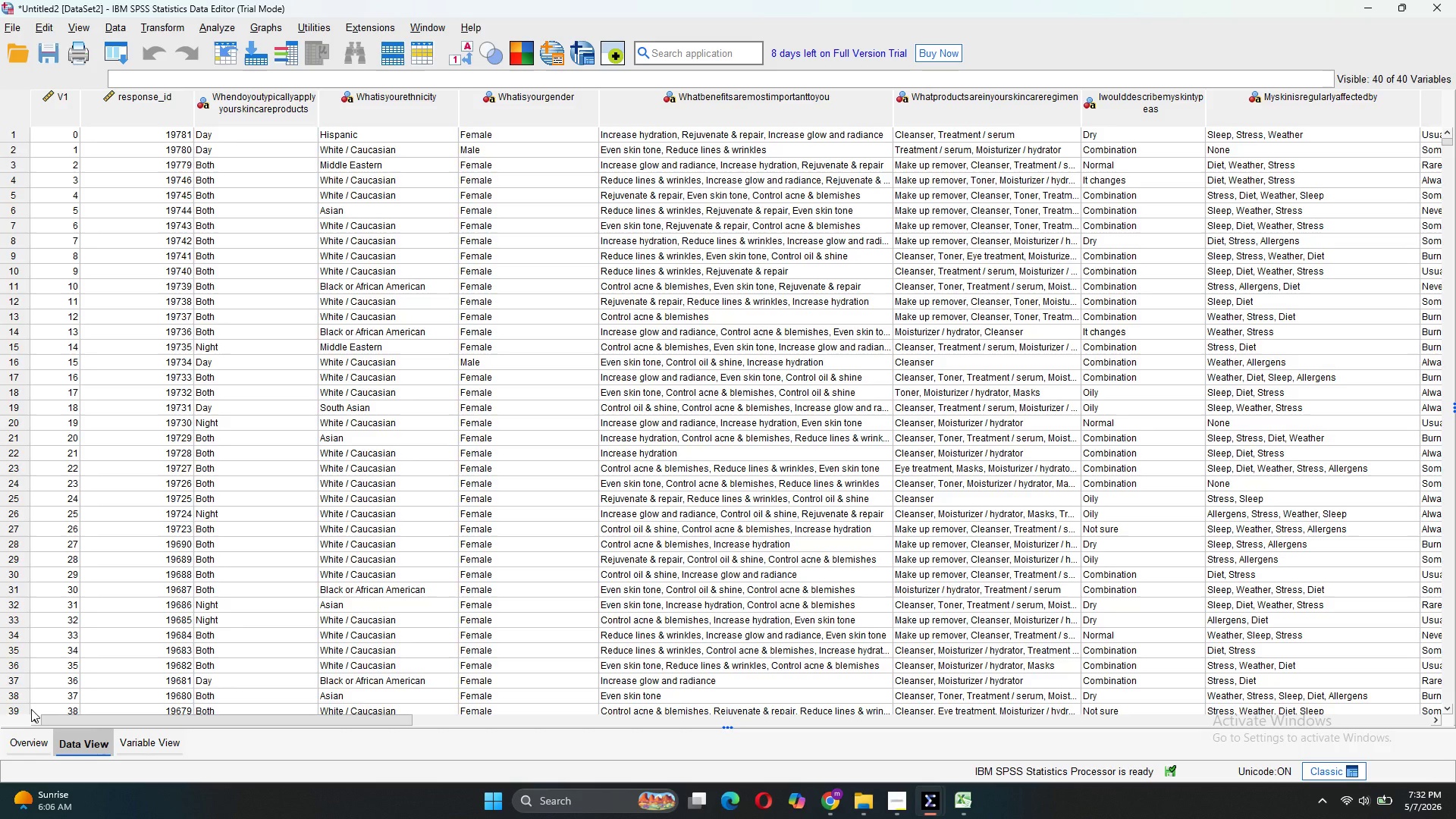 
left_click([229, 24])
 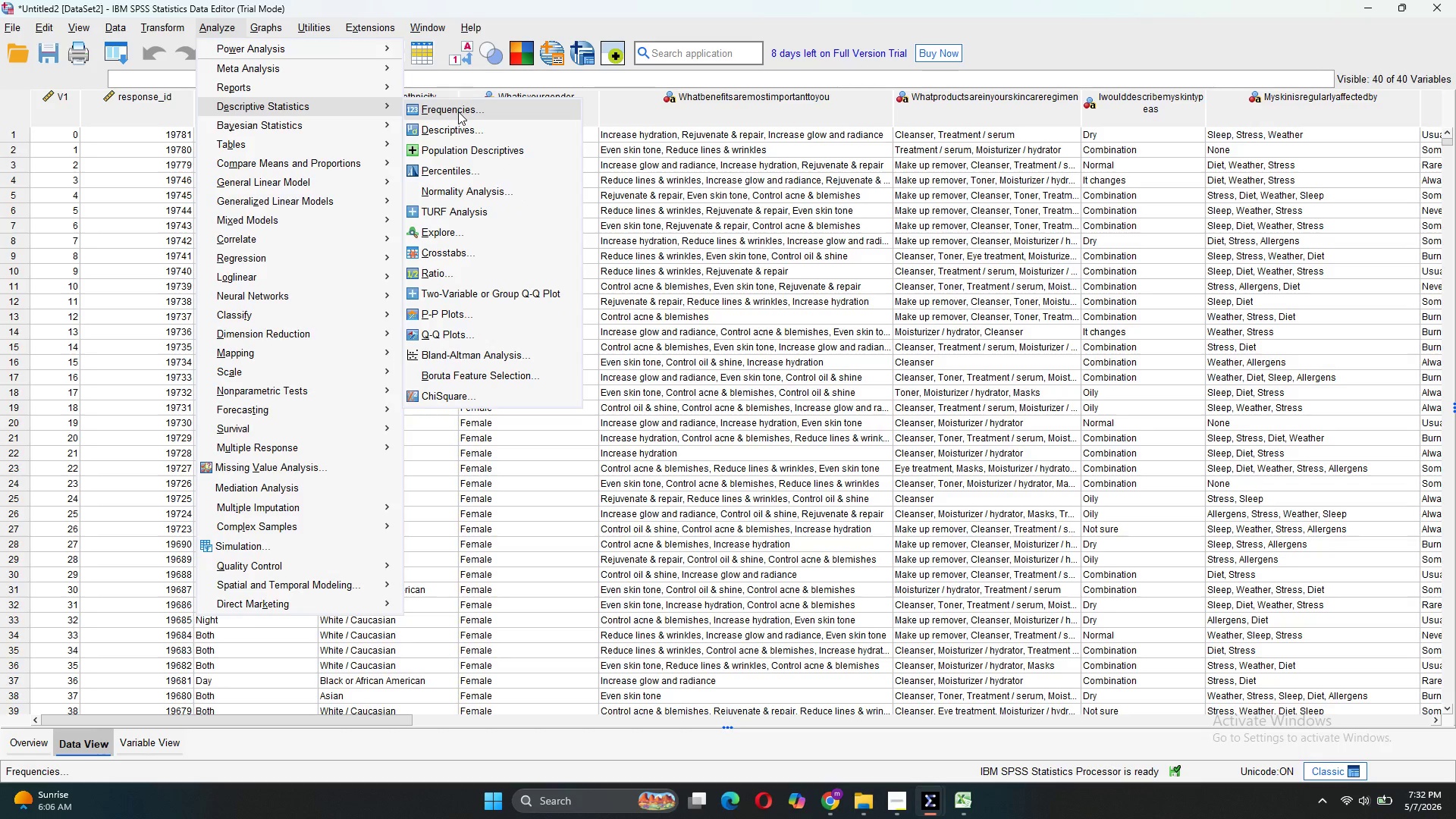 
left_click([458, 111])
 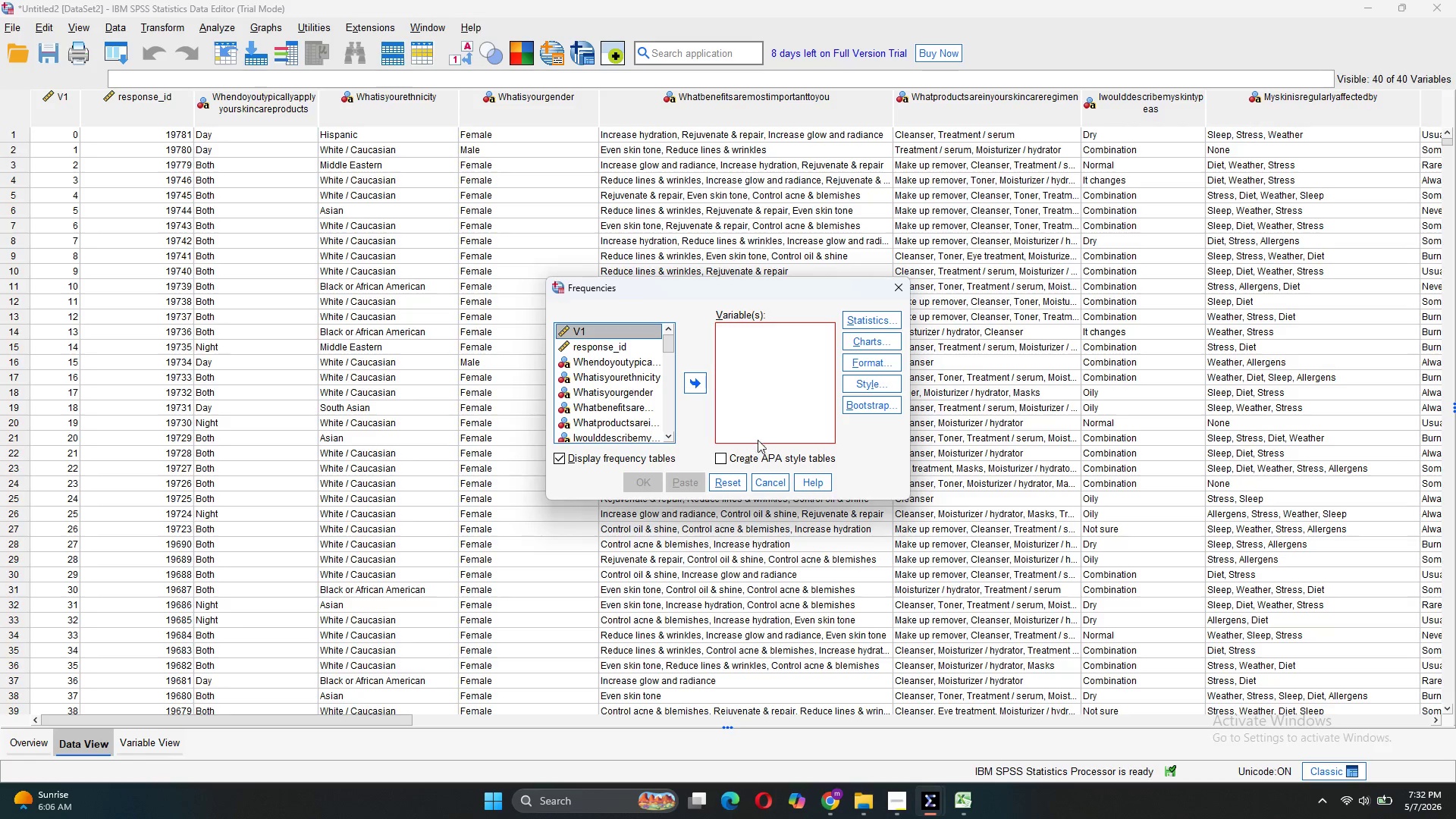 
left_click([760, 479])
 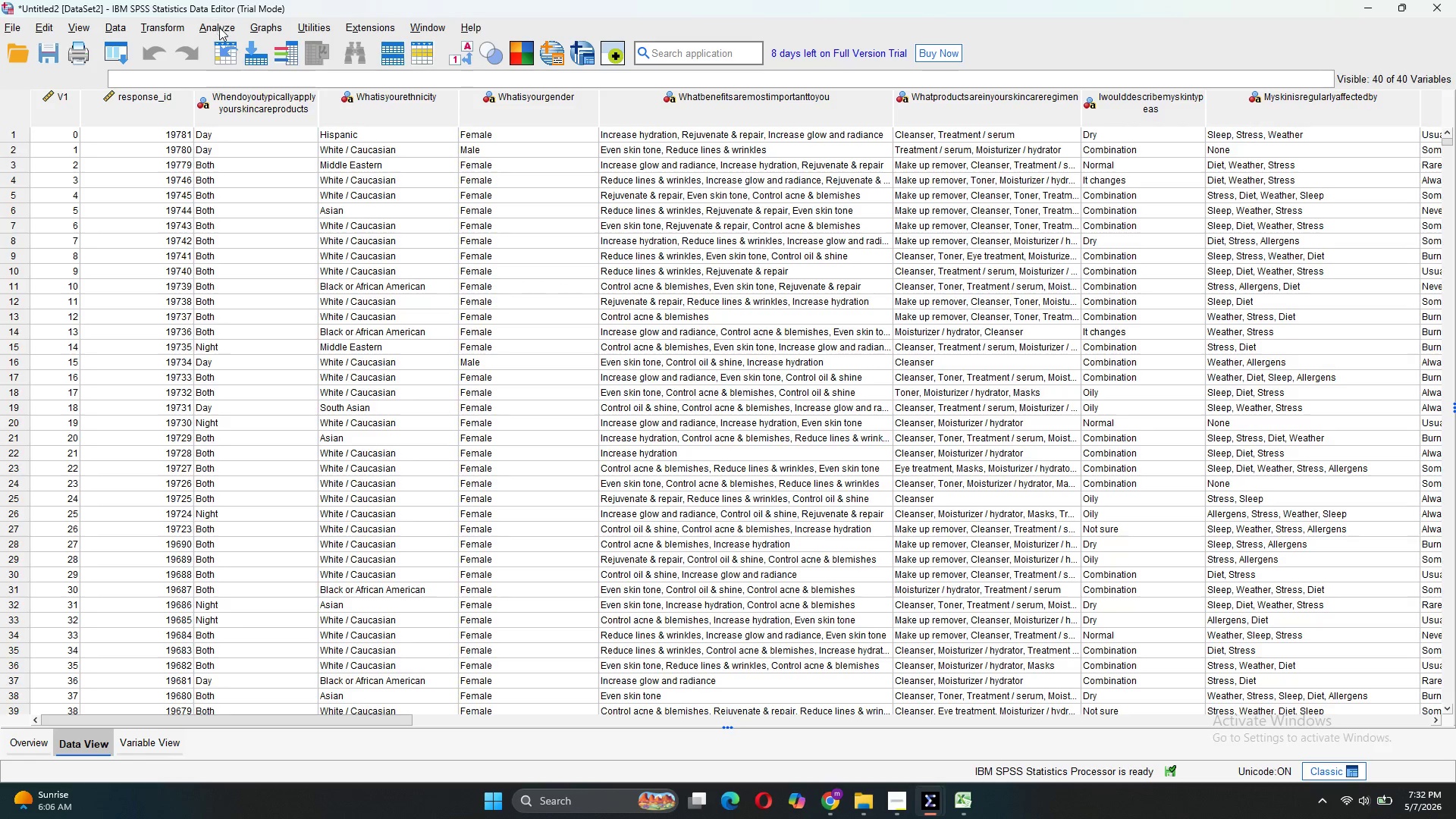 
left_click([219, 27])
 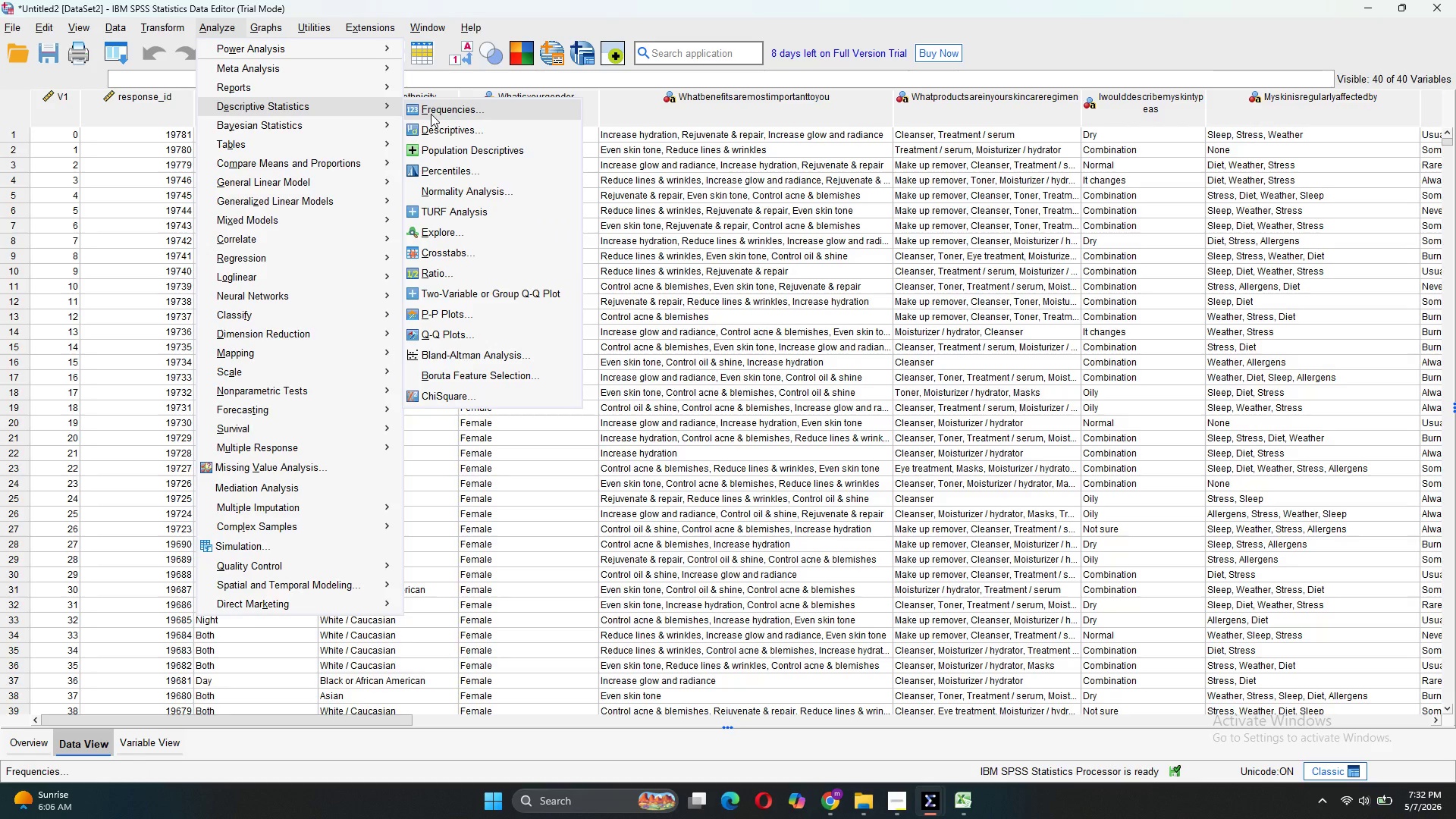 
wait(9.86)
 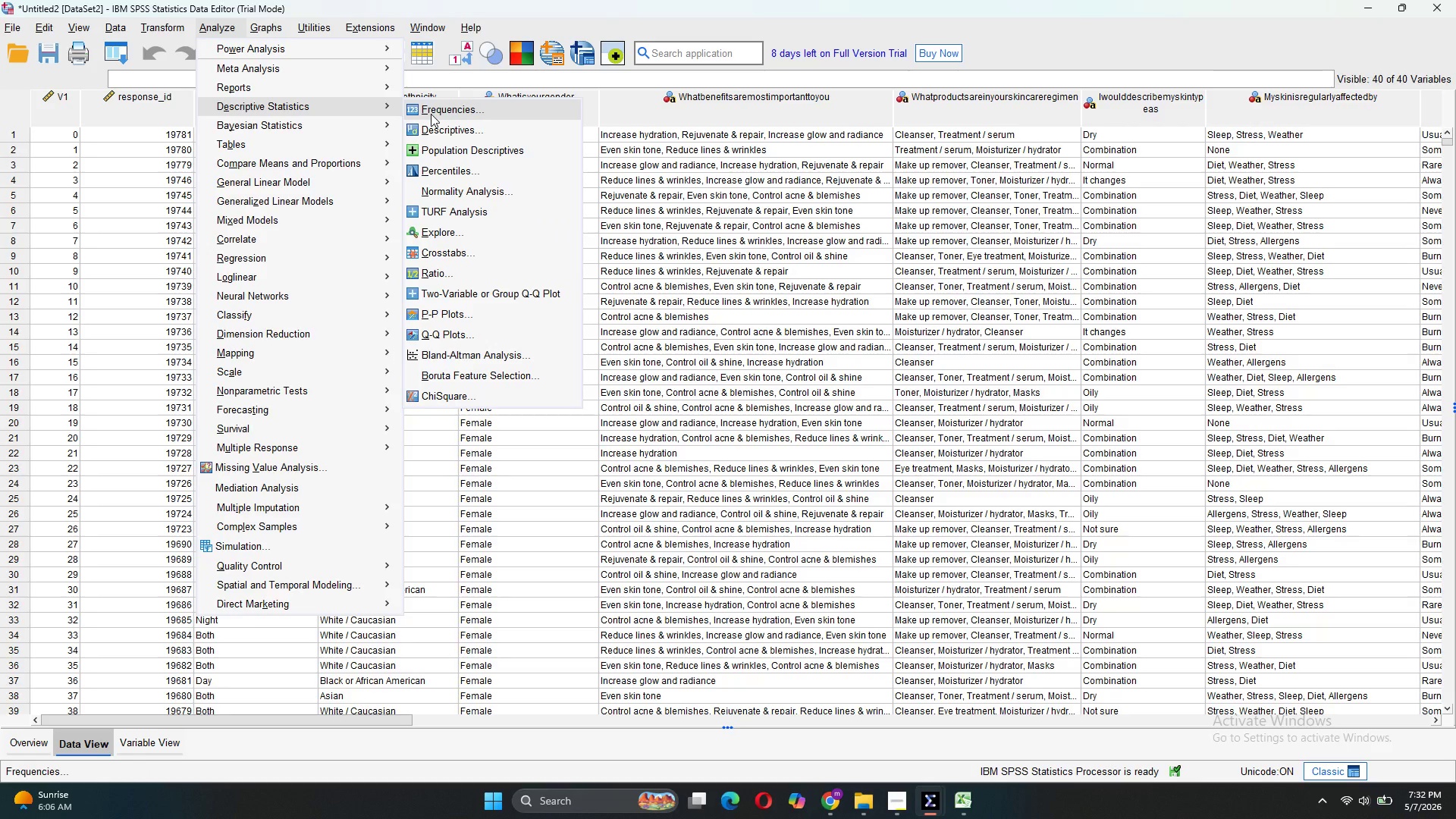 
left_click([459, 254])
 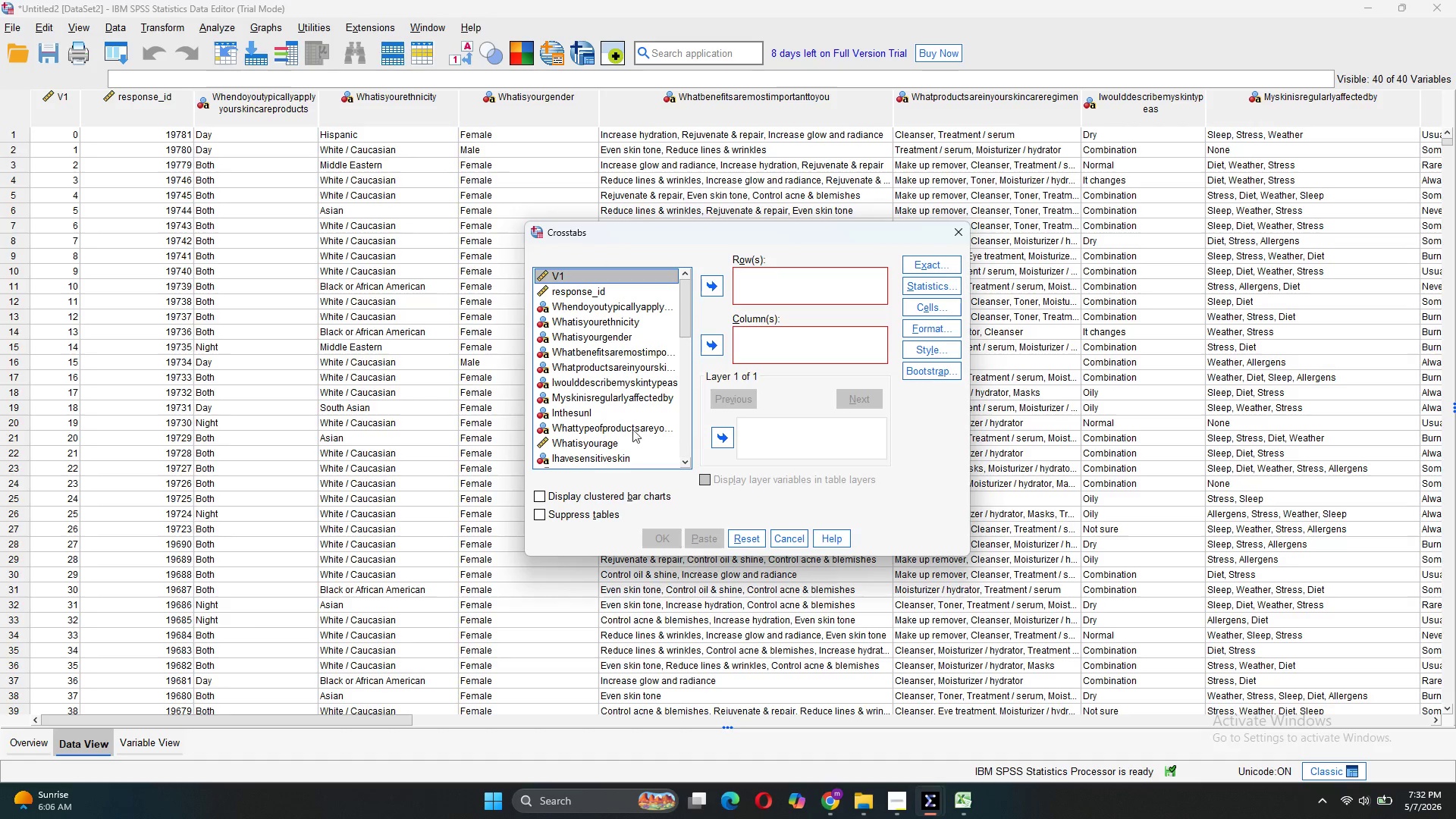 
scroll: coordinate [637, 438], scroll_direction: down, amount: 10.0
 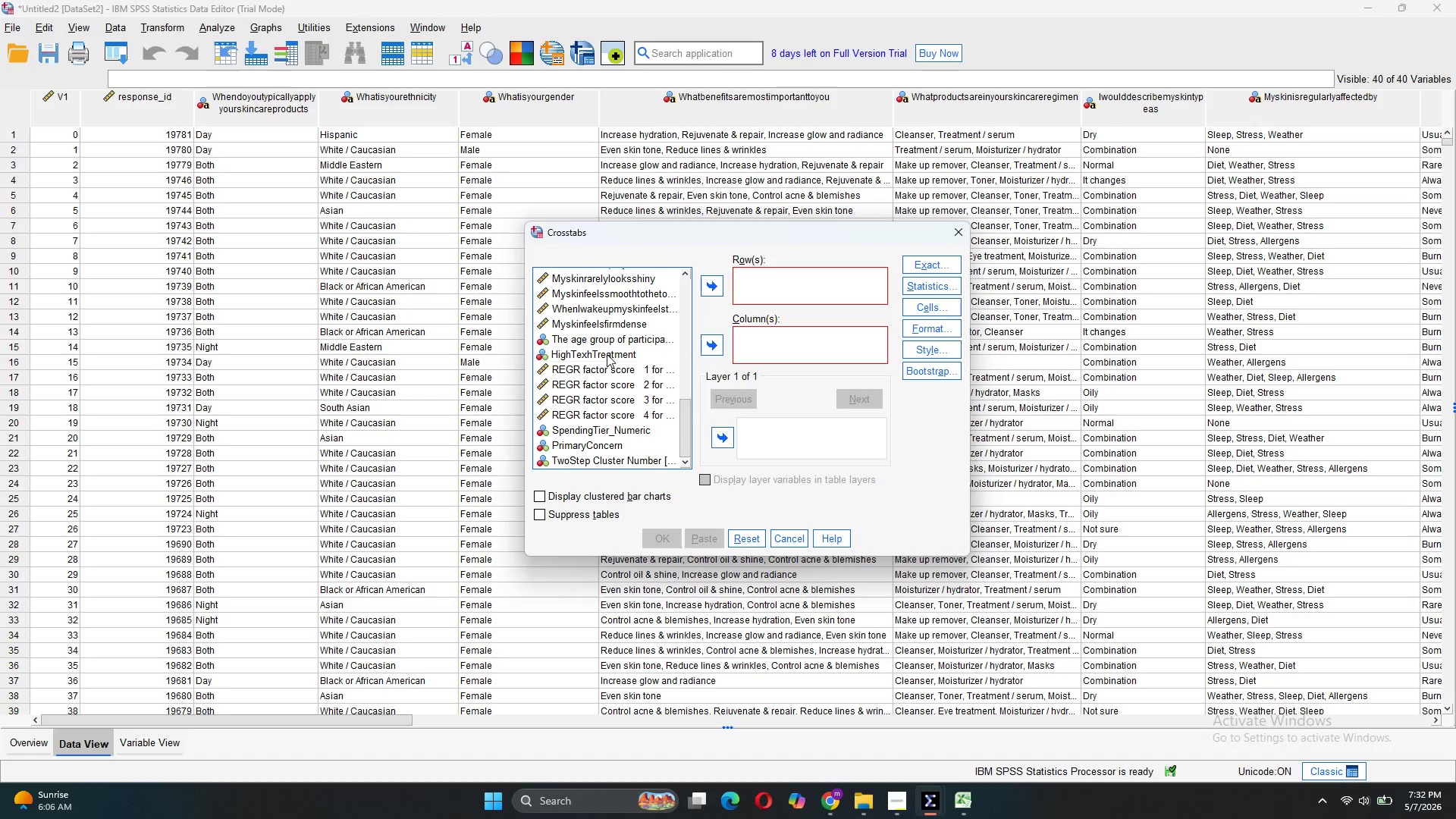 
left_click_drag(start_coordinate=[606, 354], to_coordinate=[749, 268])
 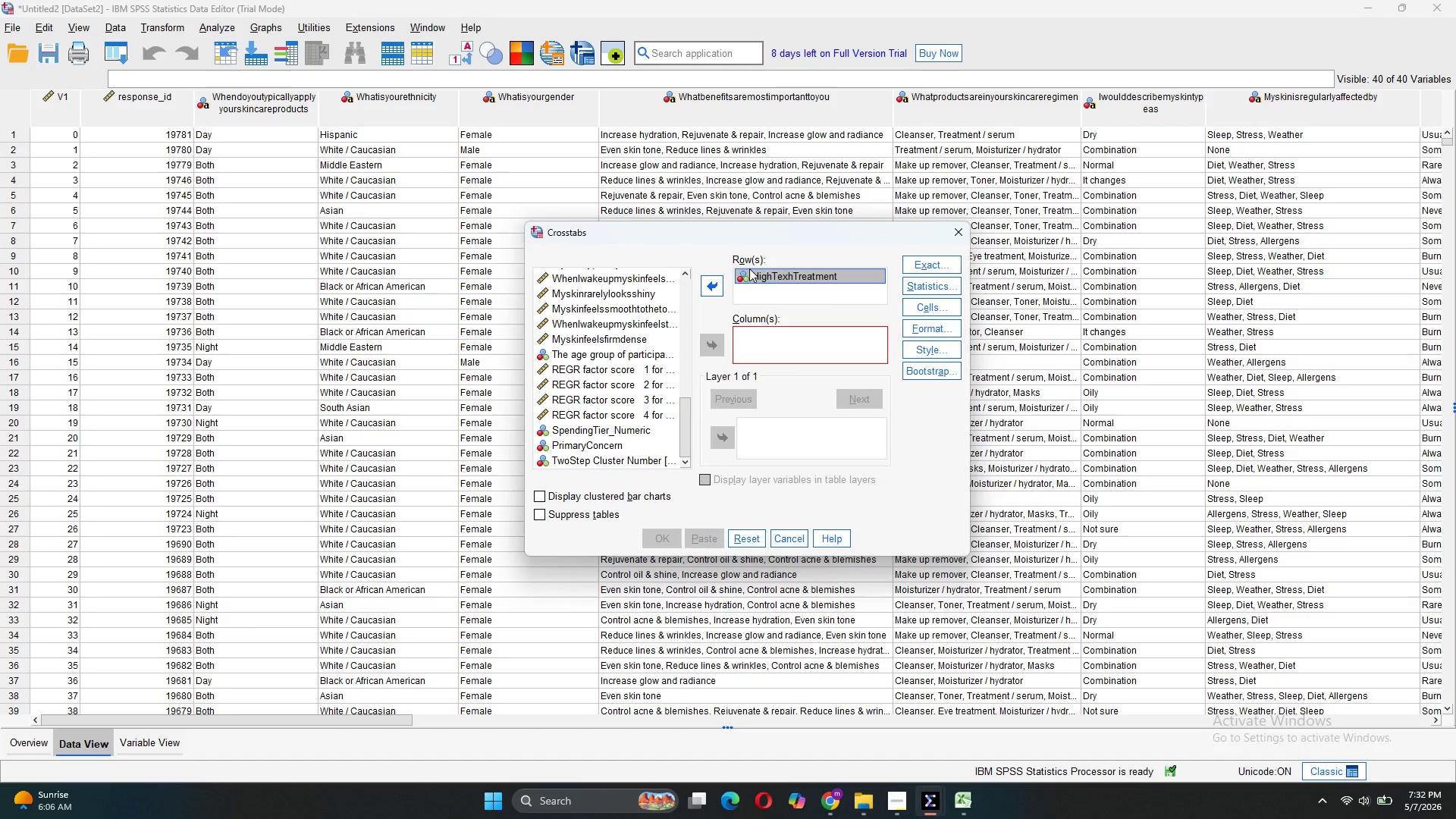 
scroll: coordinate [645, 392], scroll_direction: down, amount: 16.0
 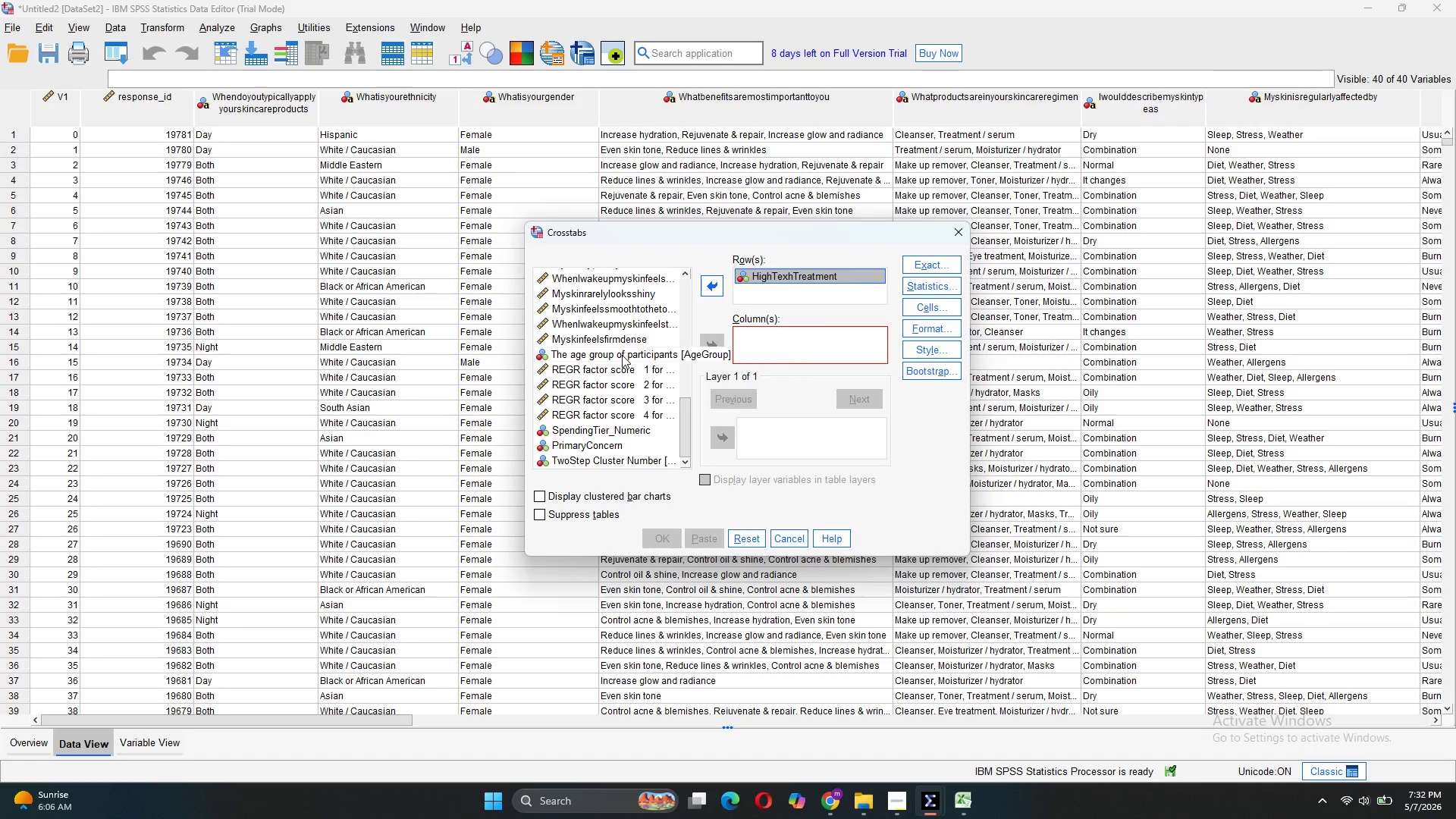 
left_click([622, 355])
 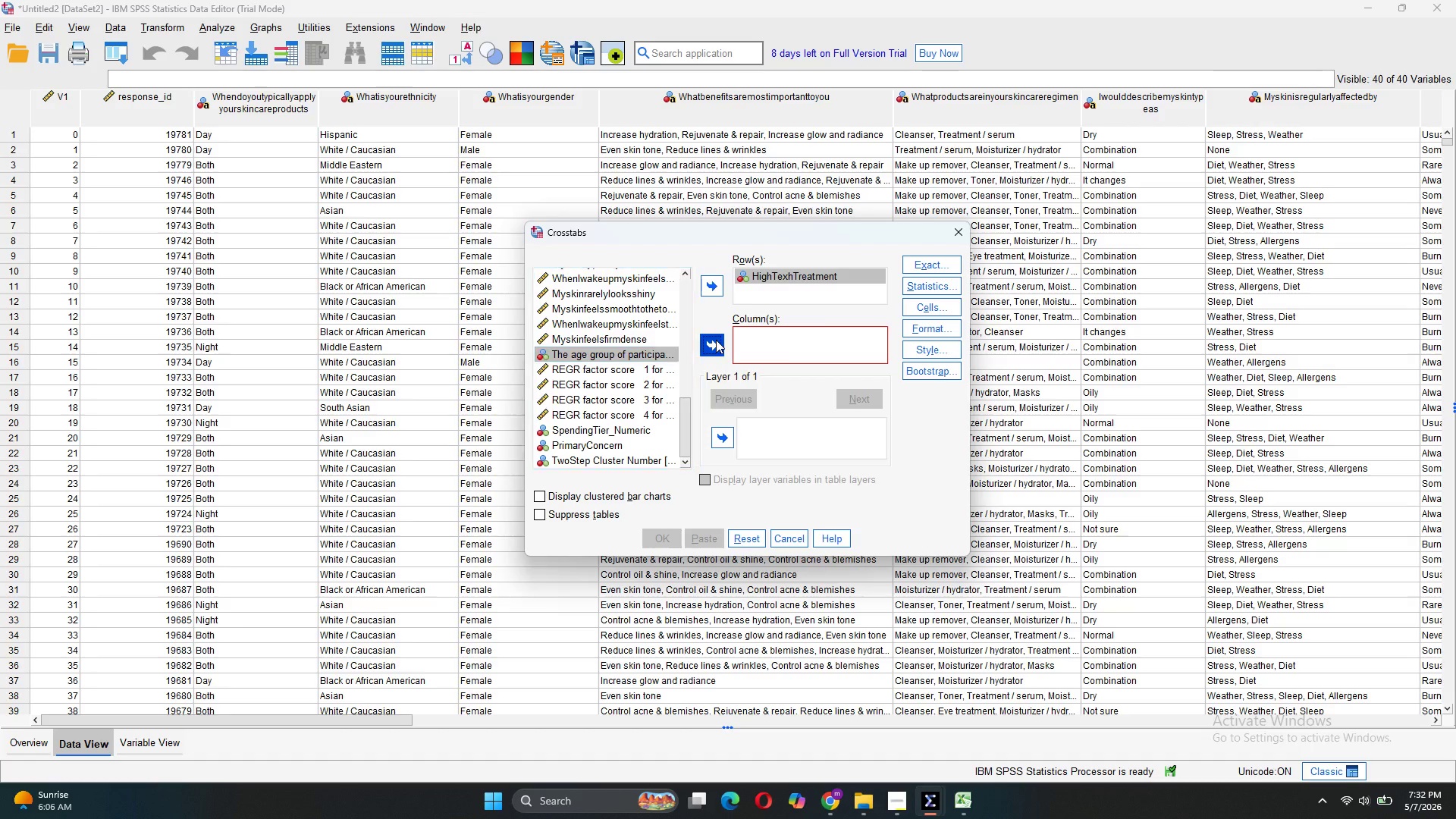 
left_click([716, 340])
 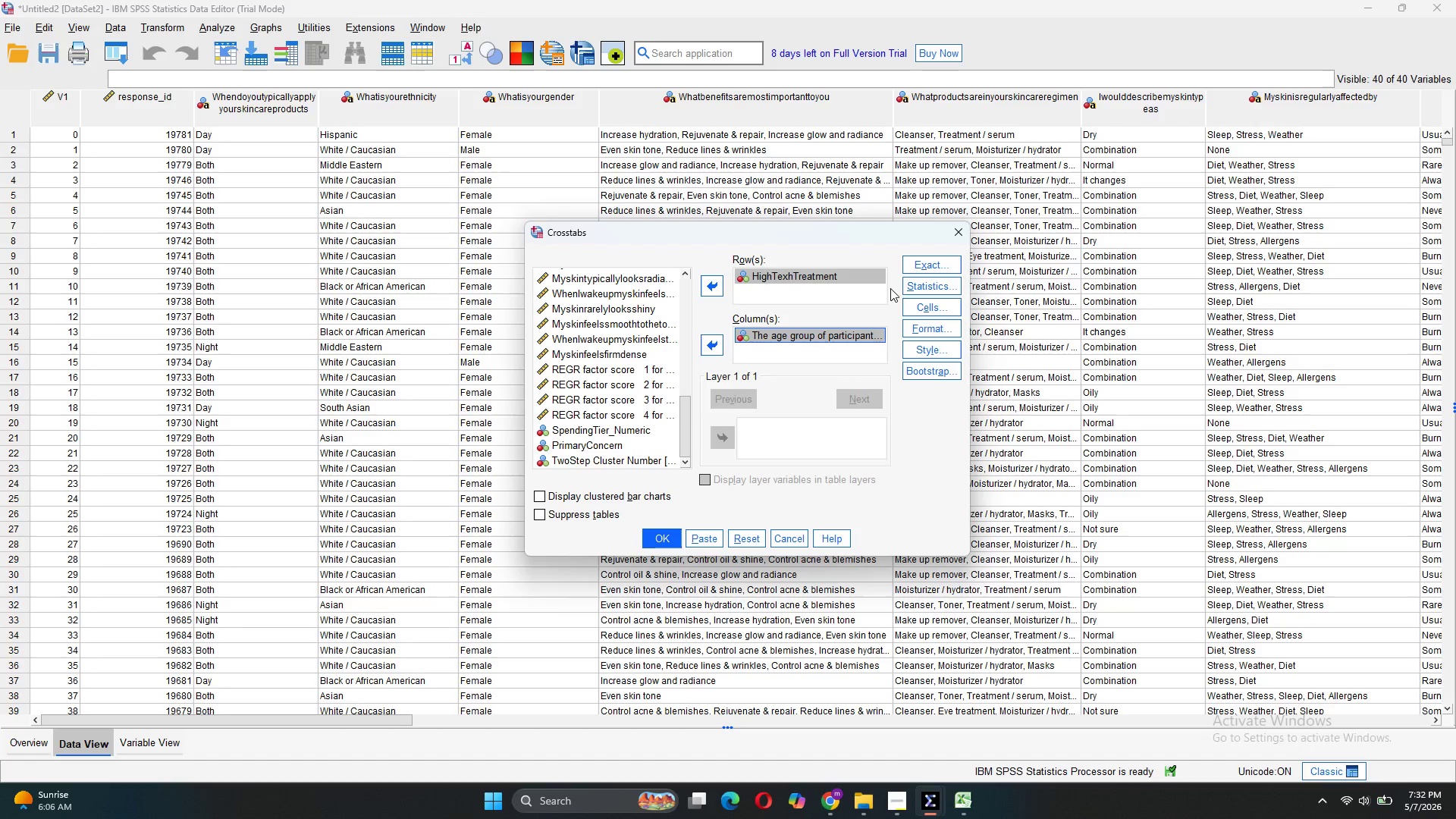 
left_click([908, 284])
 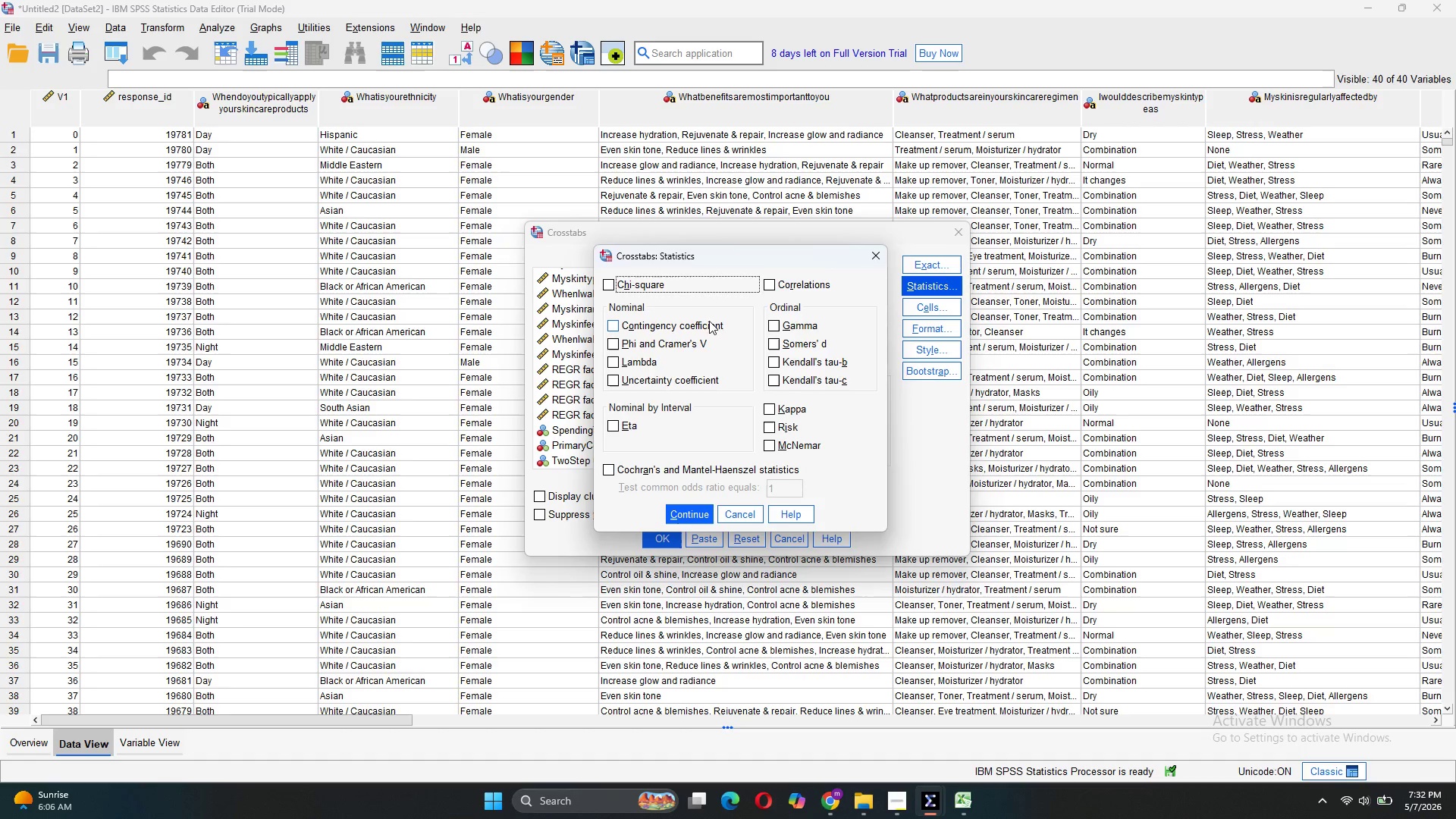 
left_click([693, 286])
 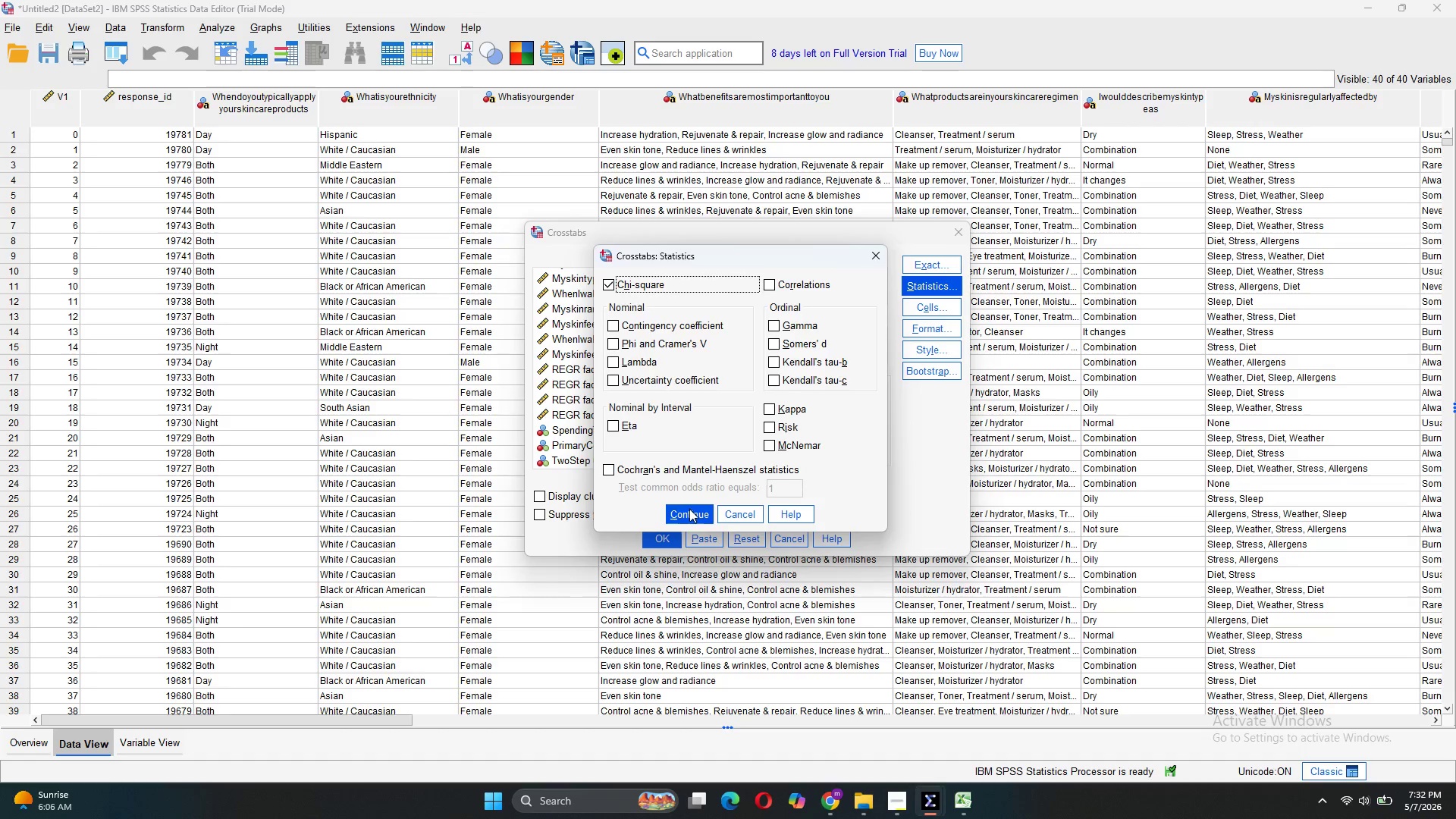 
left_click([689, 509])
 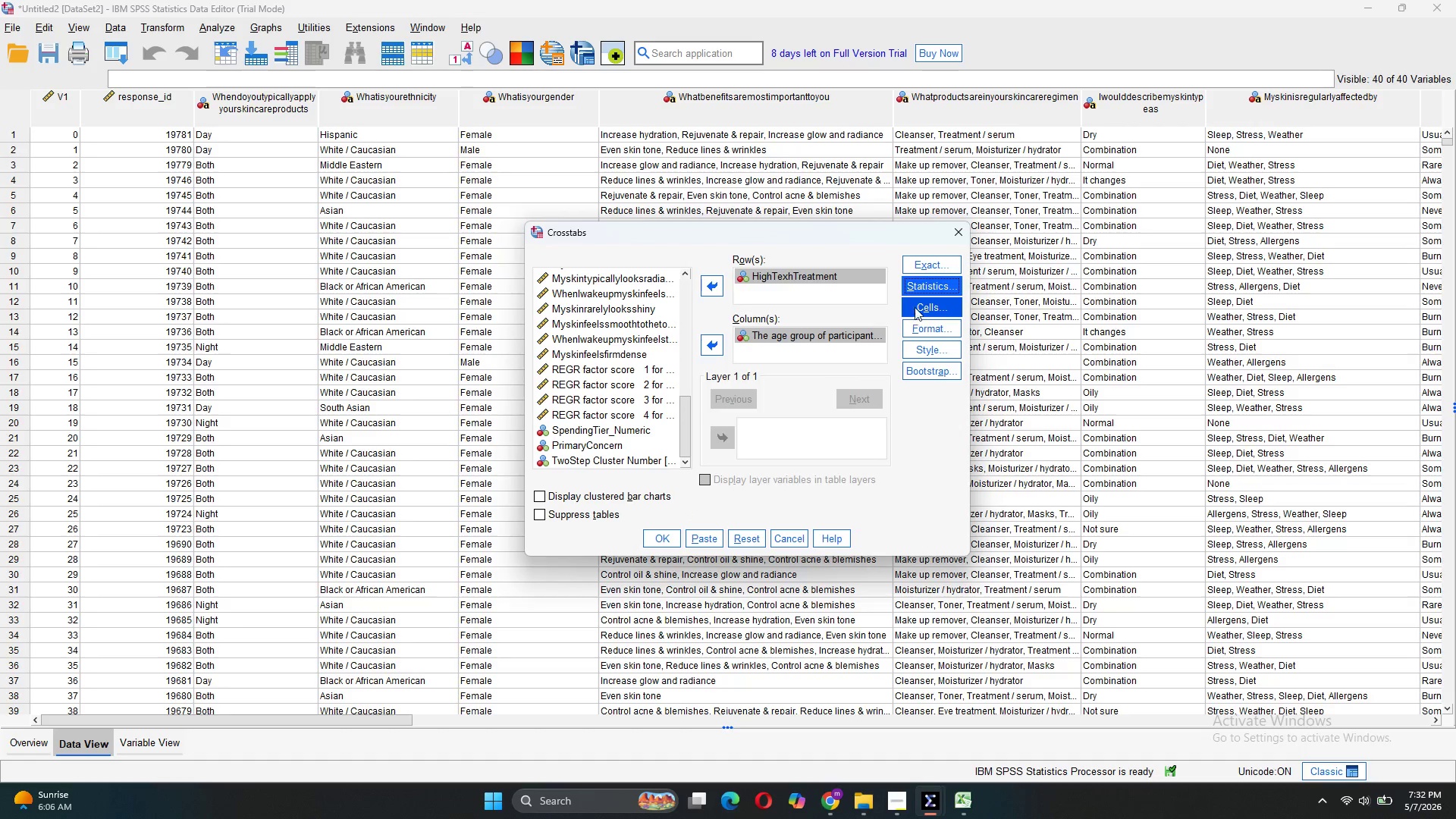 
left_click([918, 303])
 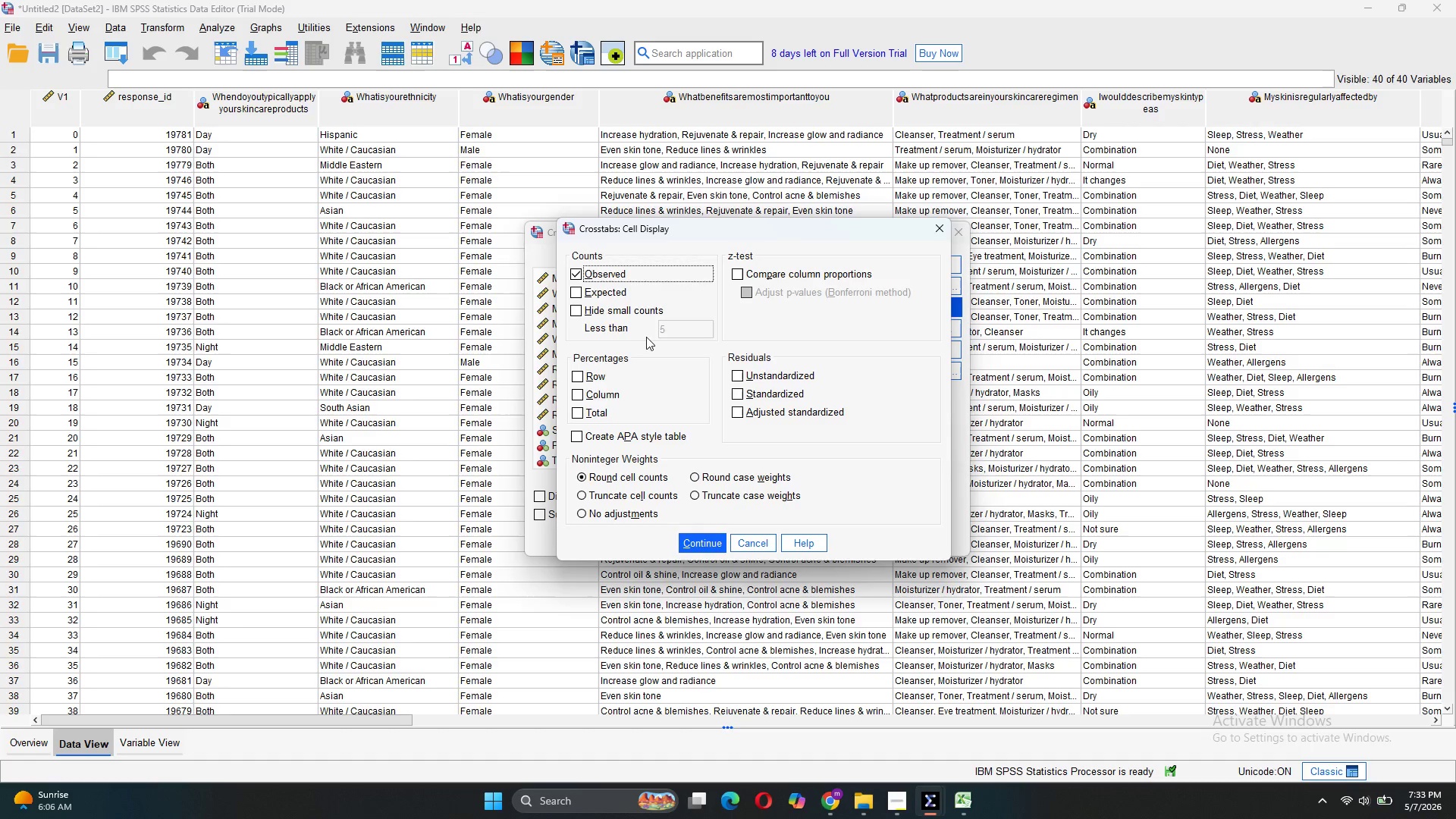 
left_click([605, 290])
 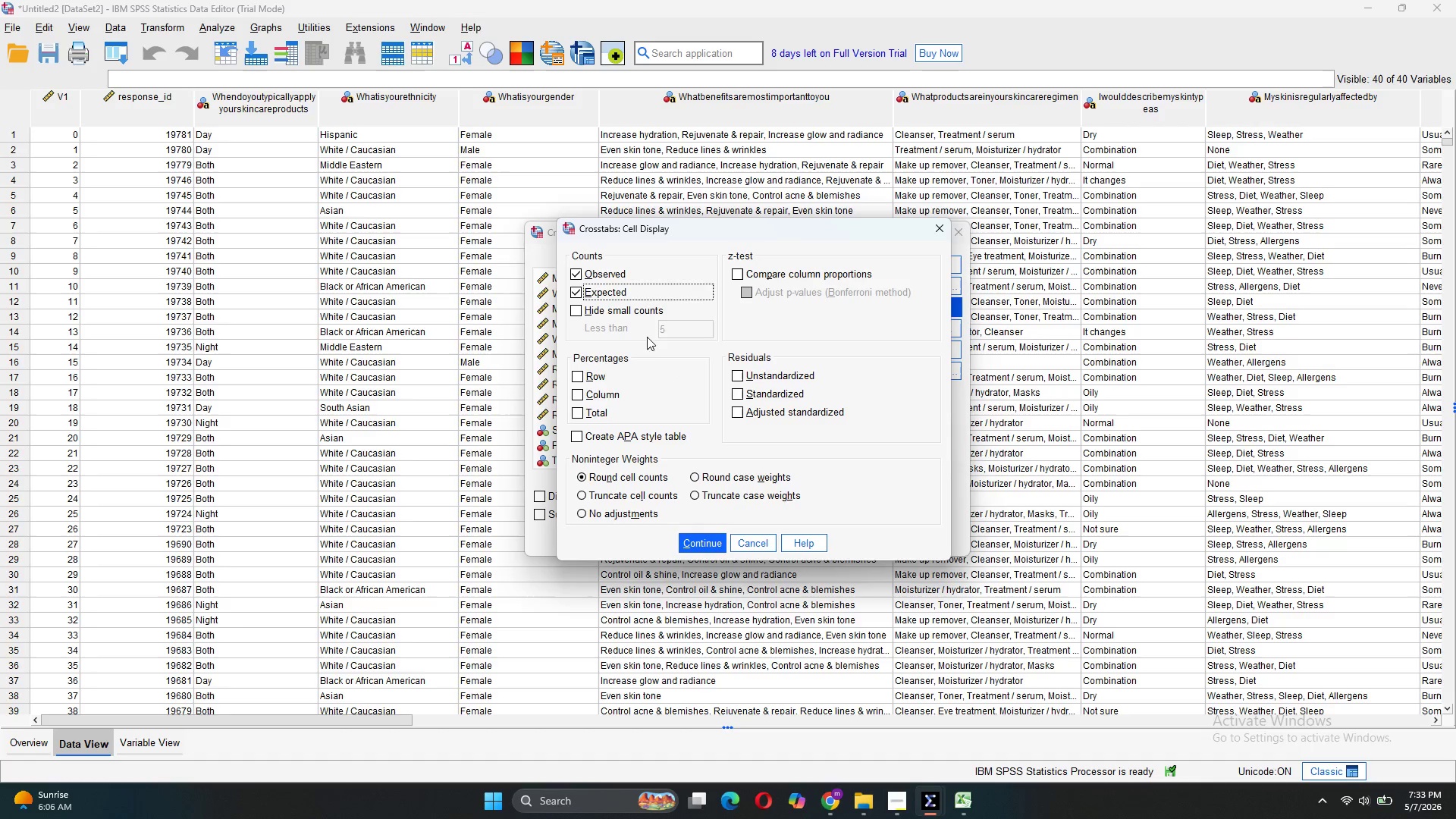 
left_click([604, 381])
 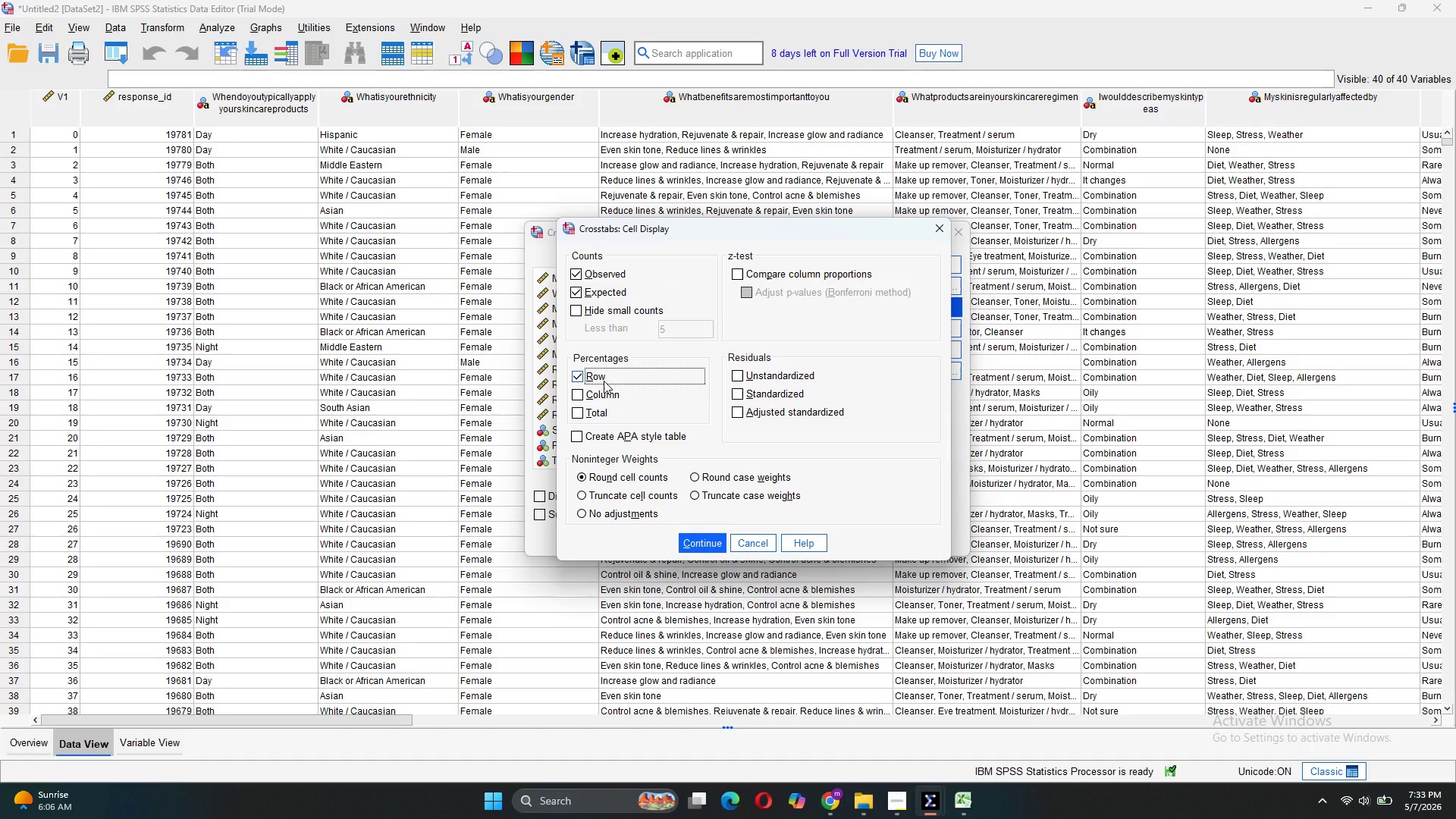 
wait(5.55)
 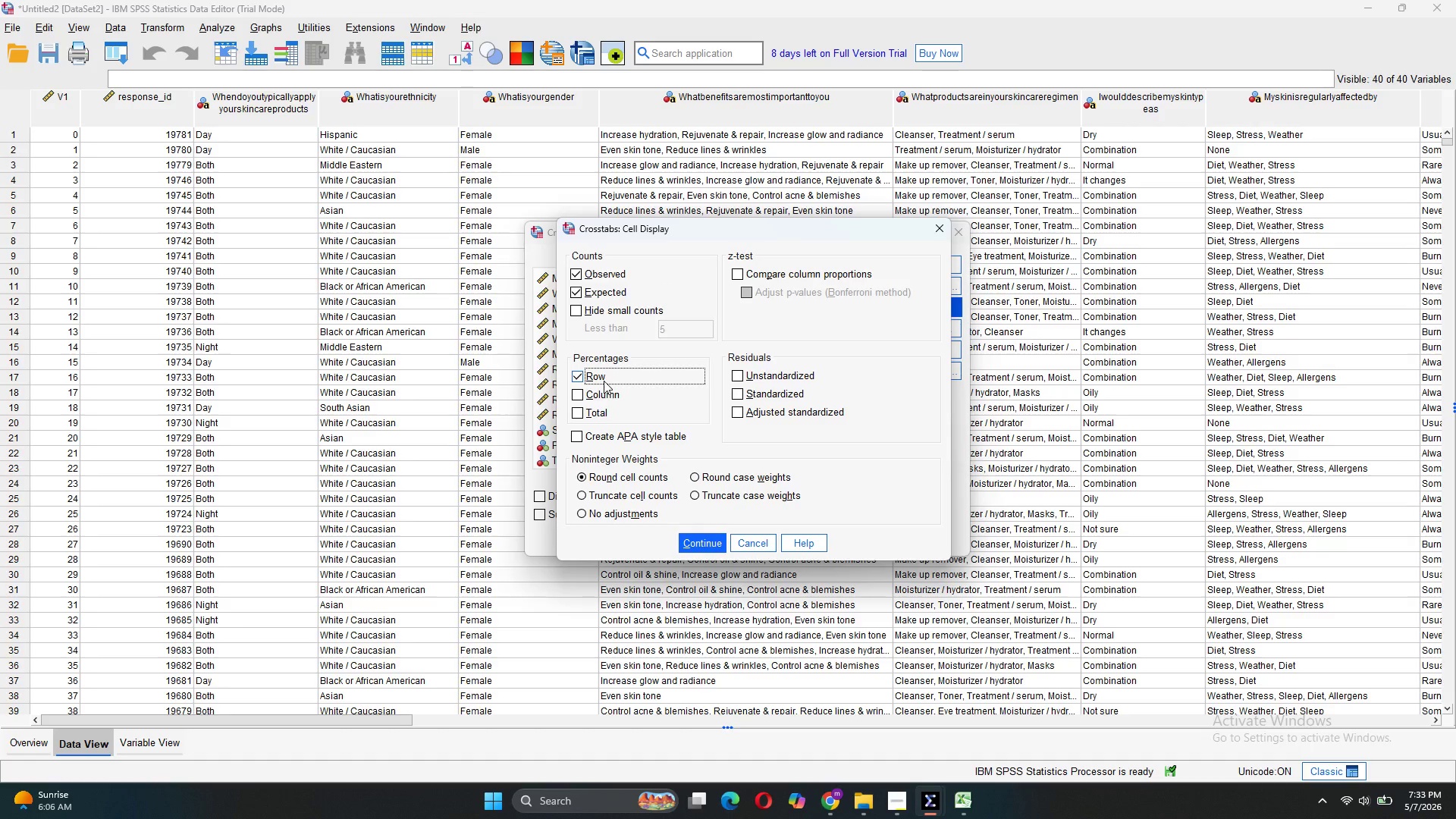 
left_click([693, 542])
 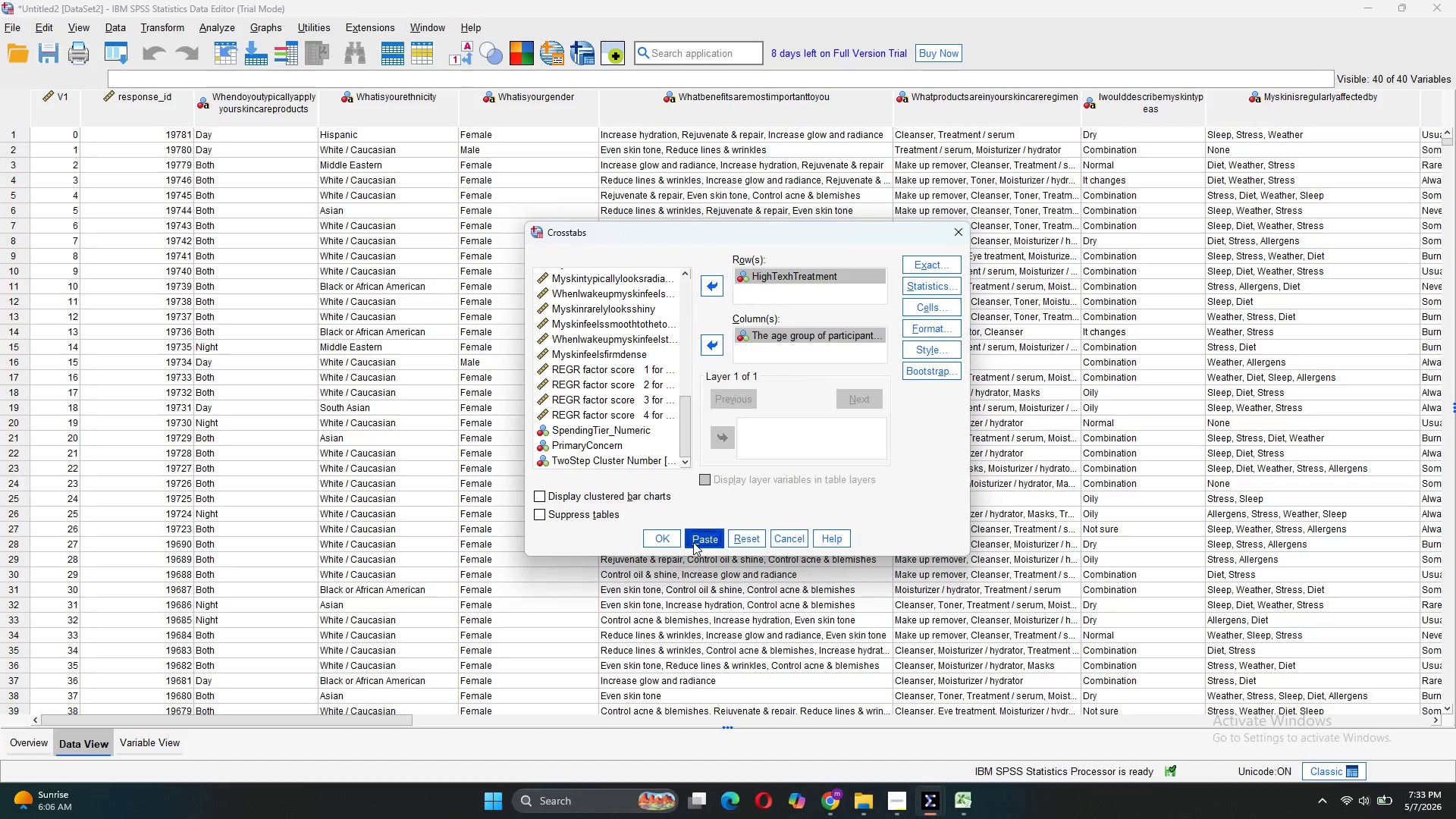 
left_click([693, 542])
 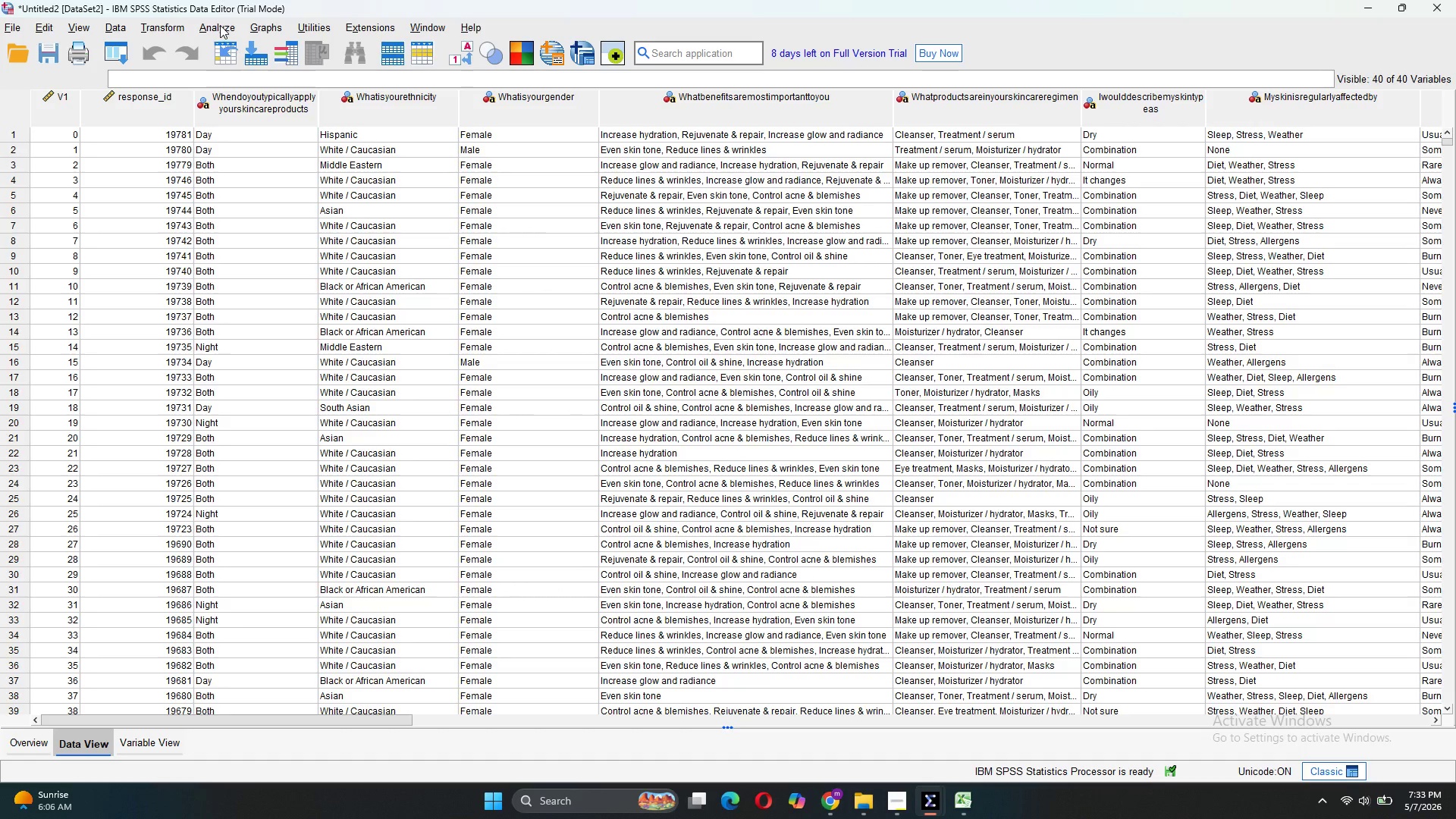 
left_click([220, 25])
 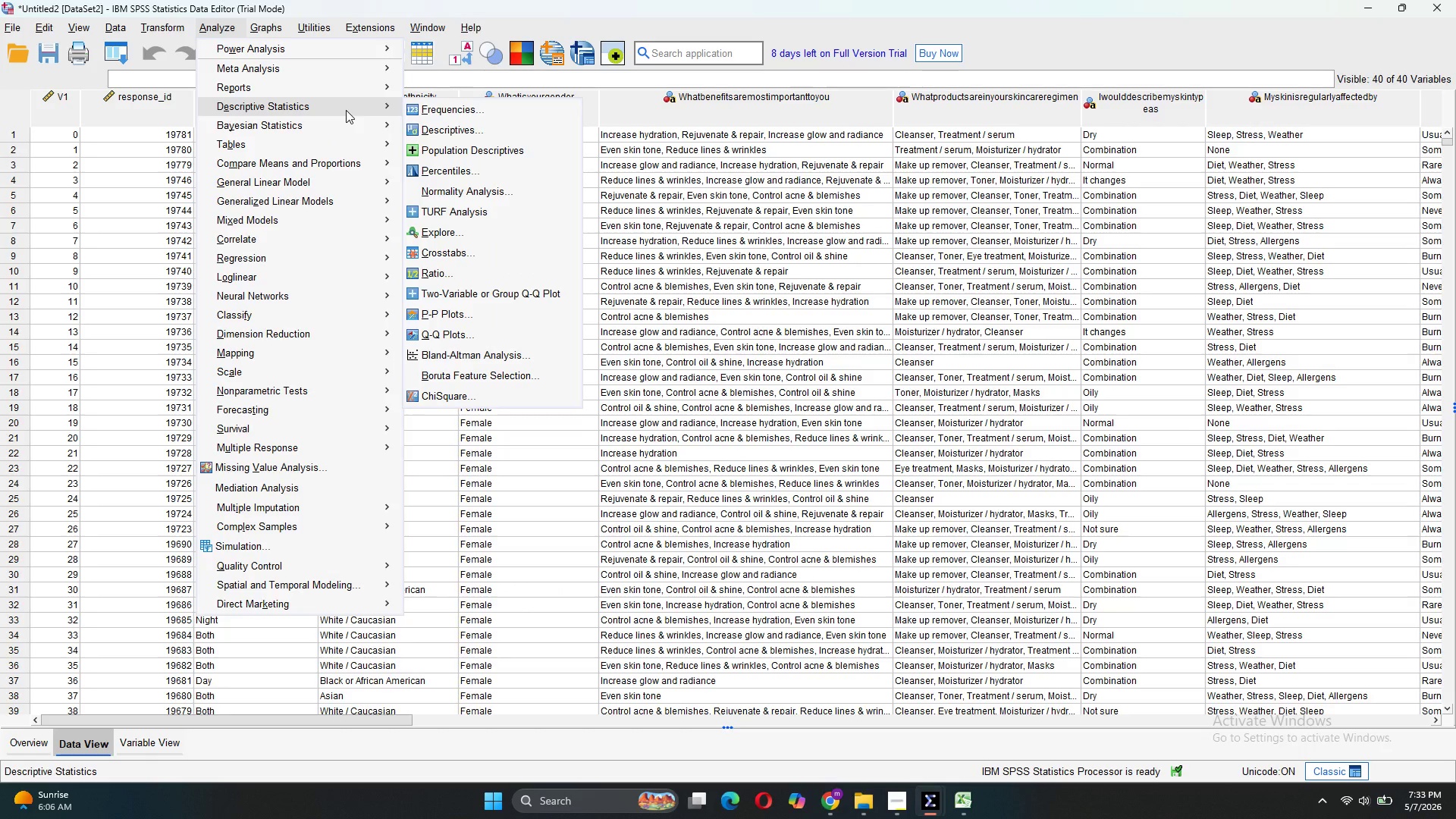 
wait(6.11)
 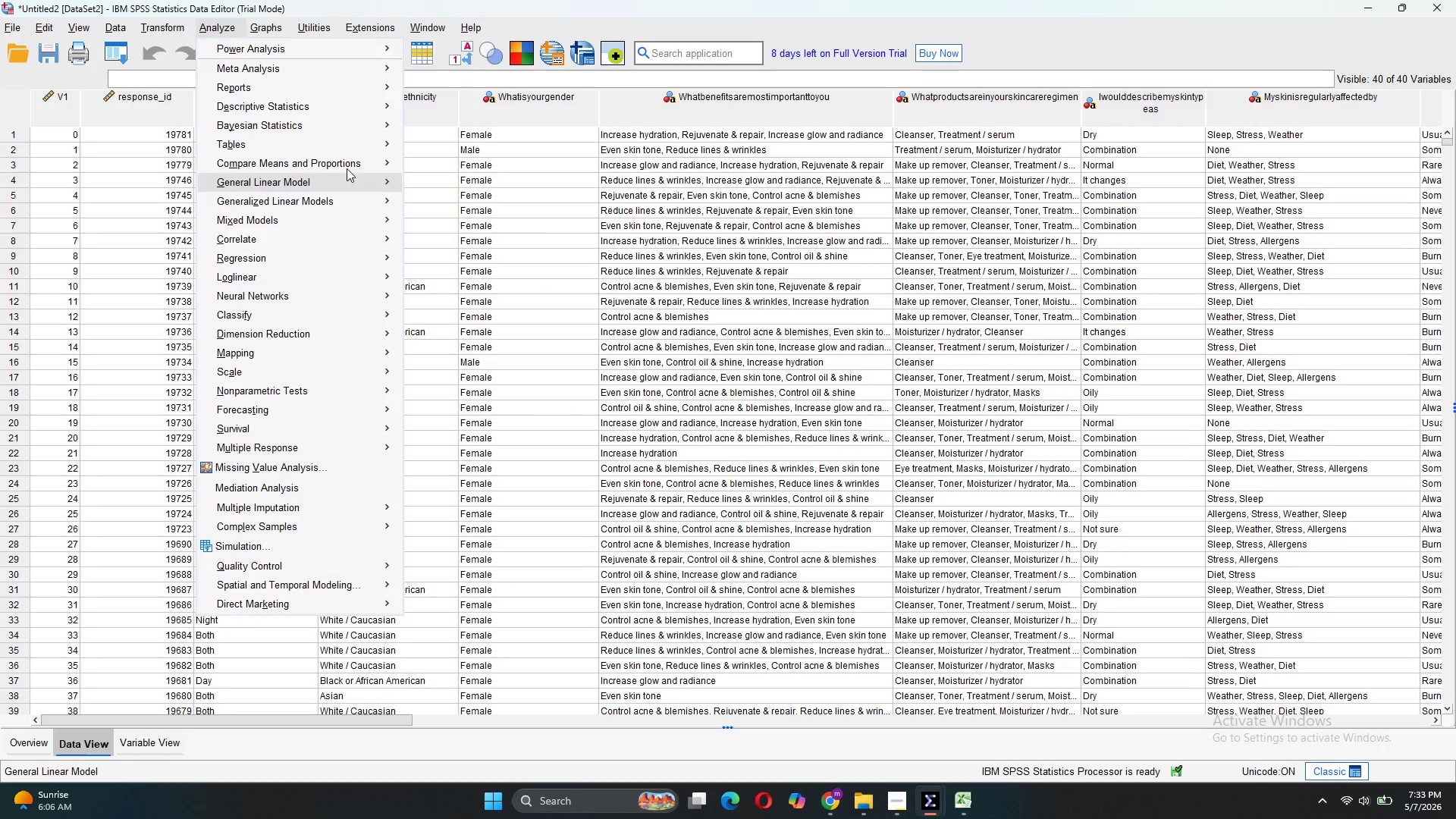 
left_click([433, 246])
 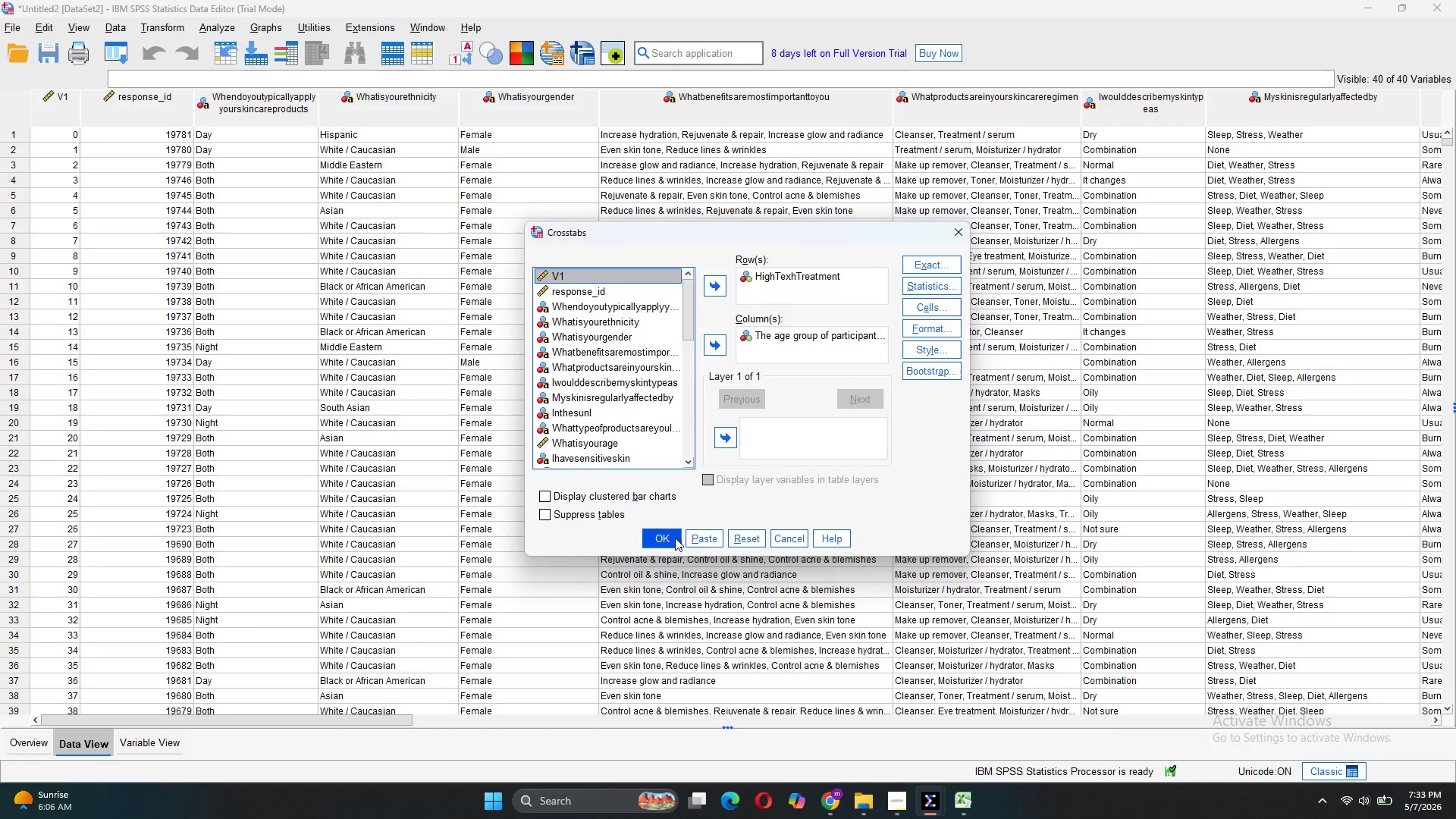 
left_click([664, 536])
 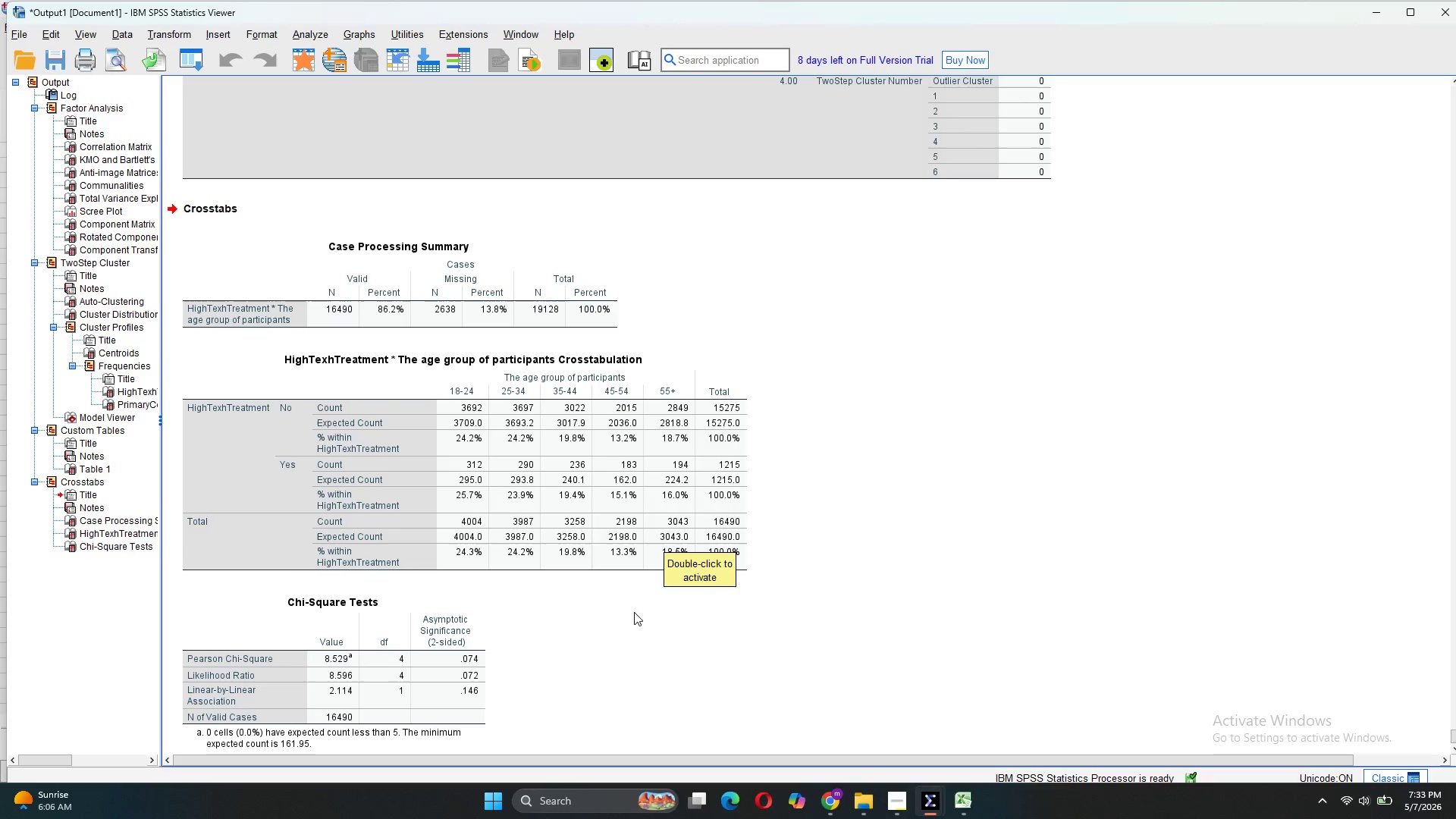 
wait(6.55)
 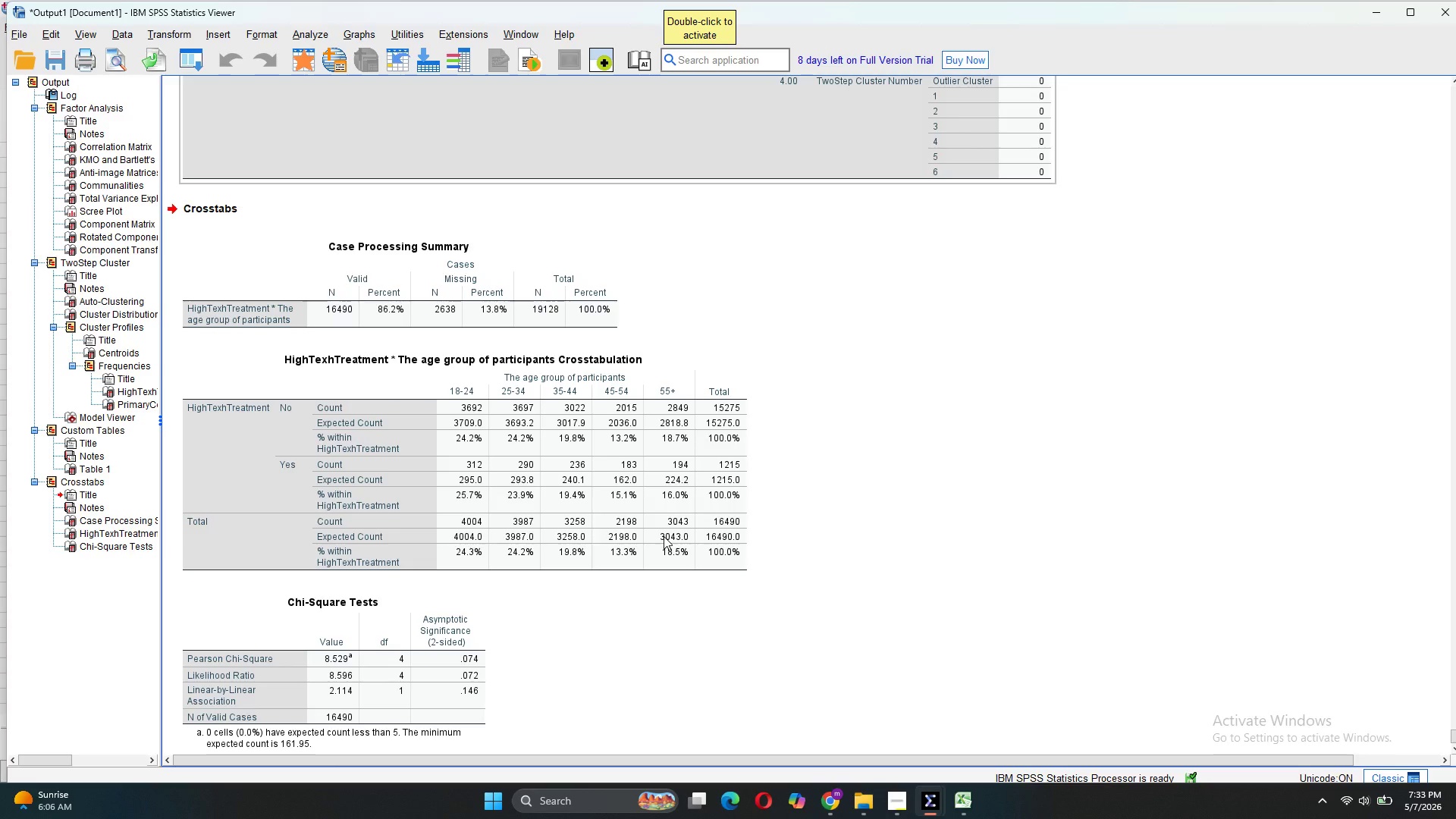 
scroll: coordinate [563, 619], scroll_direction: down, amount: 2.0
 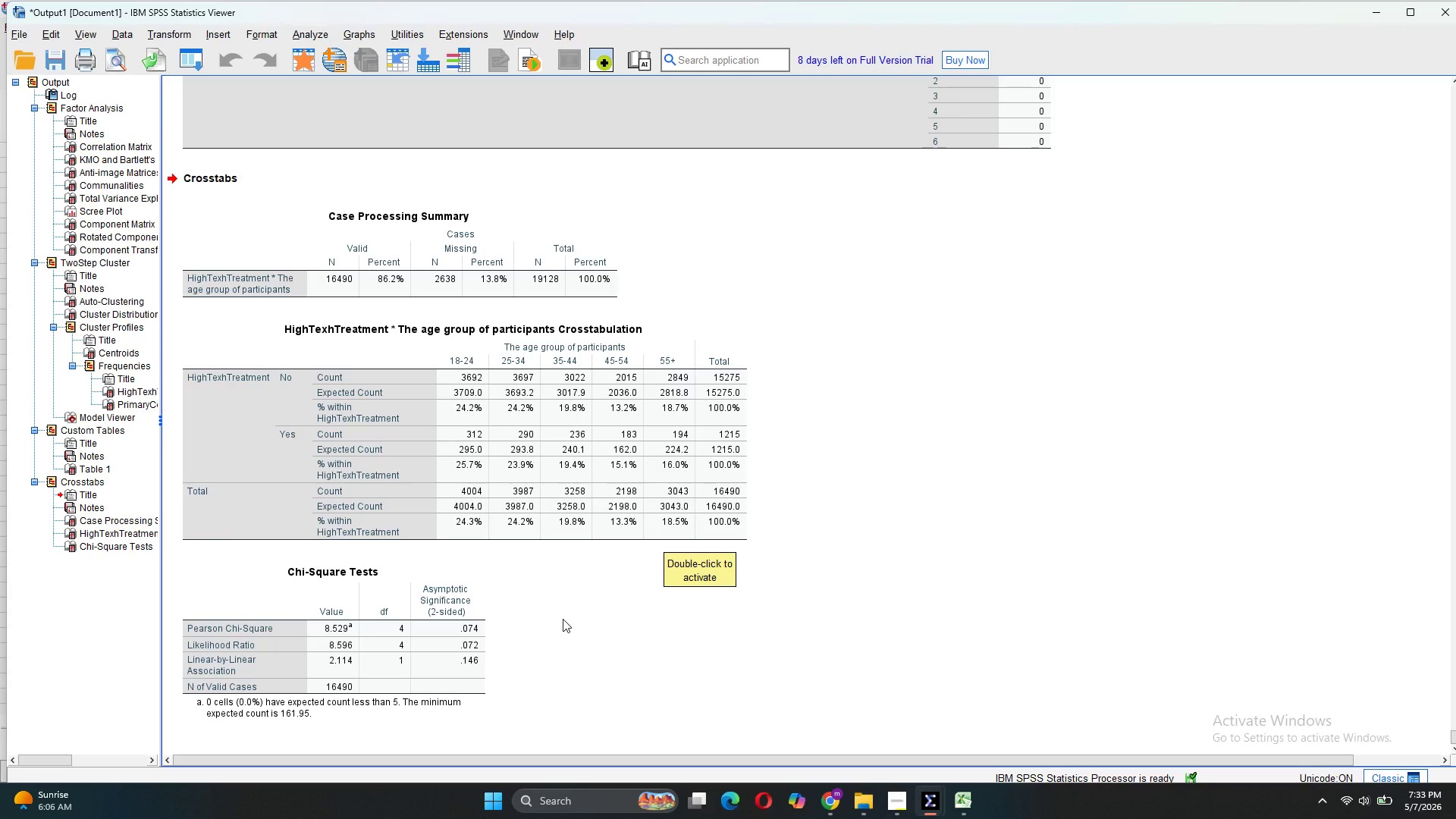 
mouse_move([481, 529])
 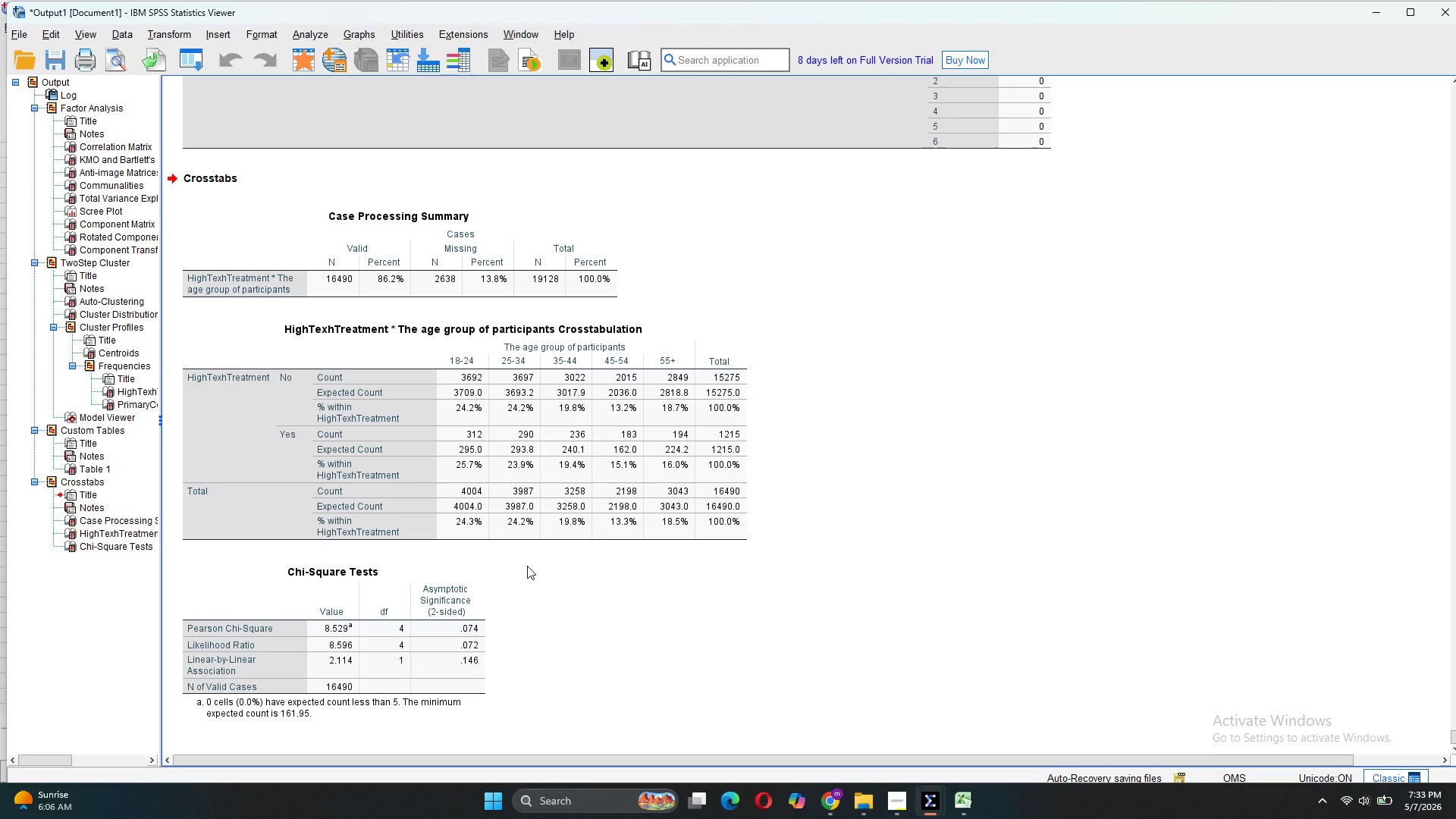 
wait(6.87)
 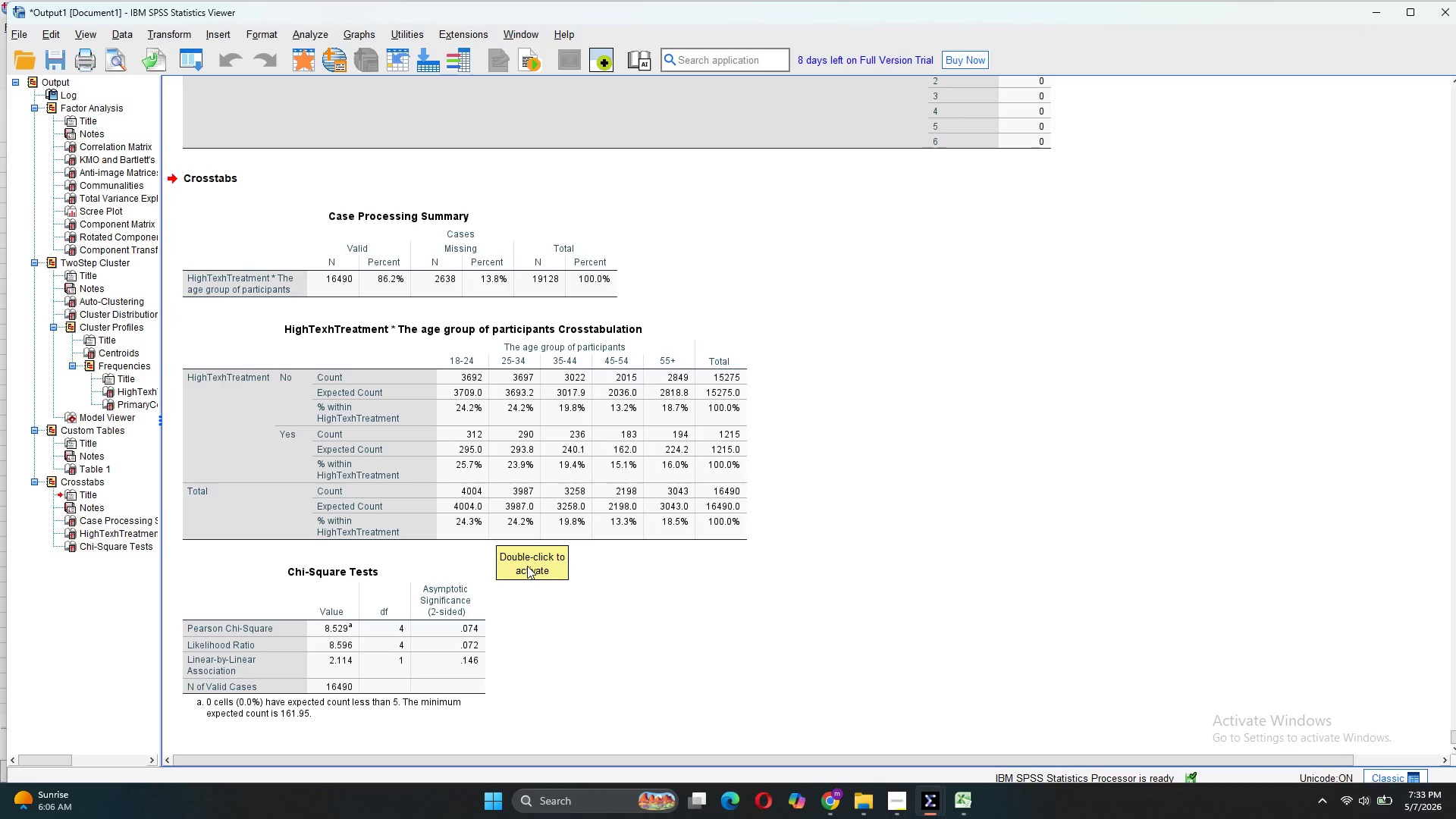 
scroll: coordinate [527, 566], scroll_direction: down, amount: 6.0
 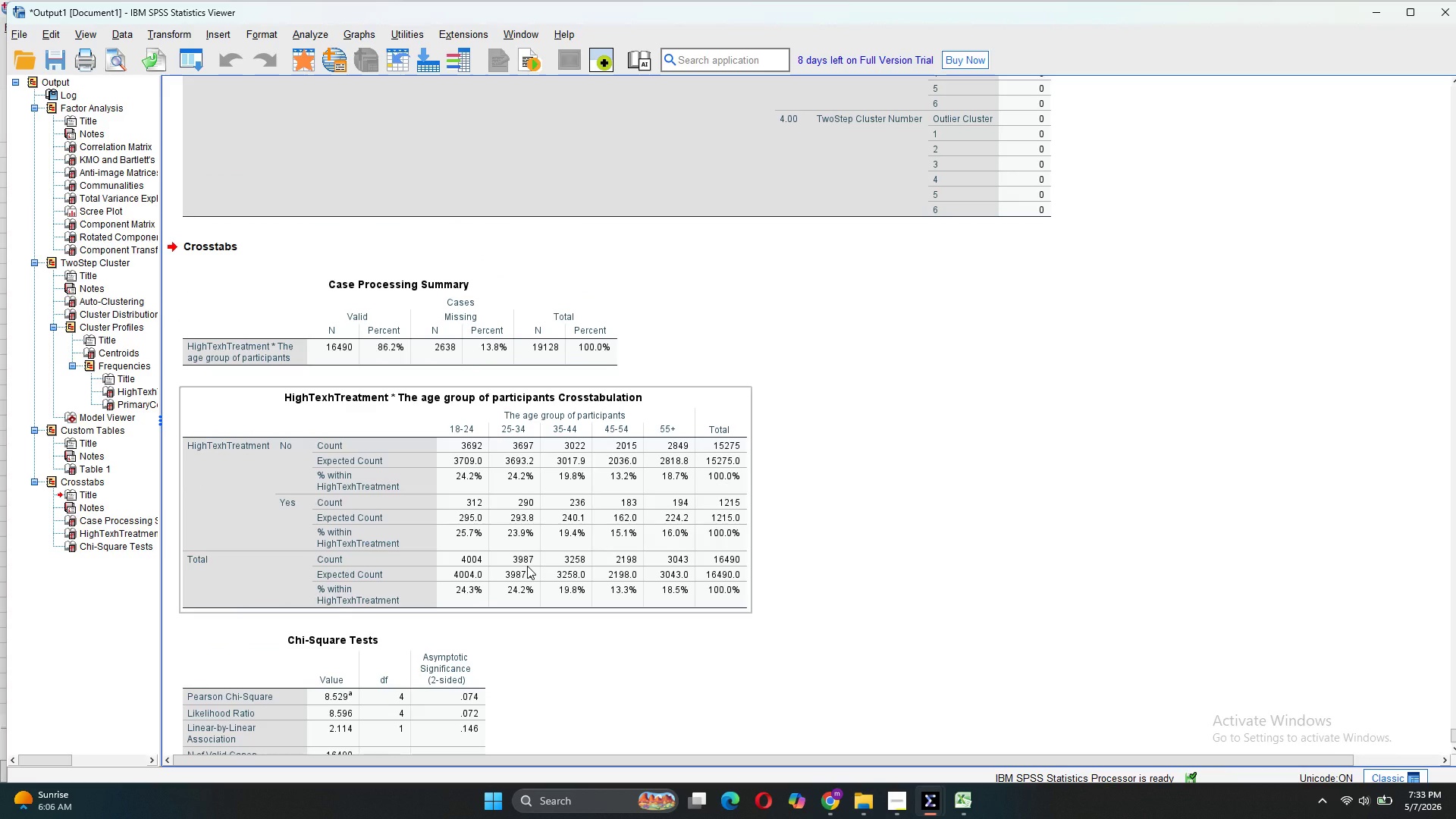 
scroll: coordinate [527, 566], scroll_direction: none, amount: 0.0
 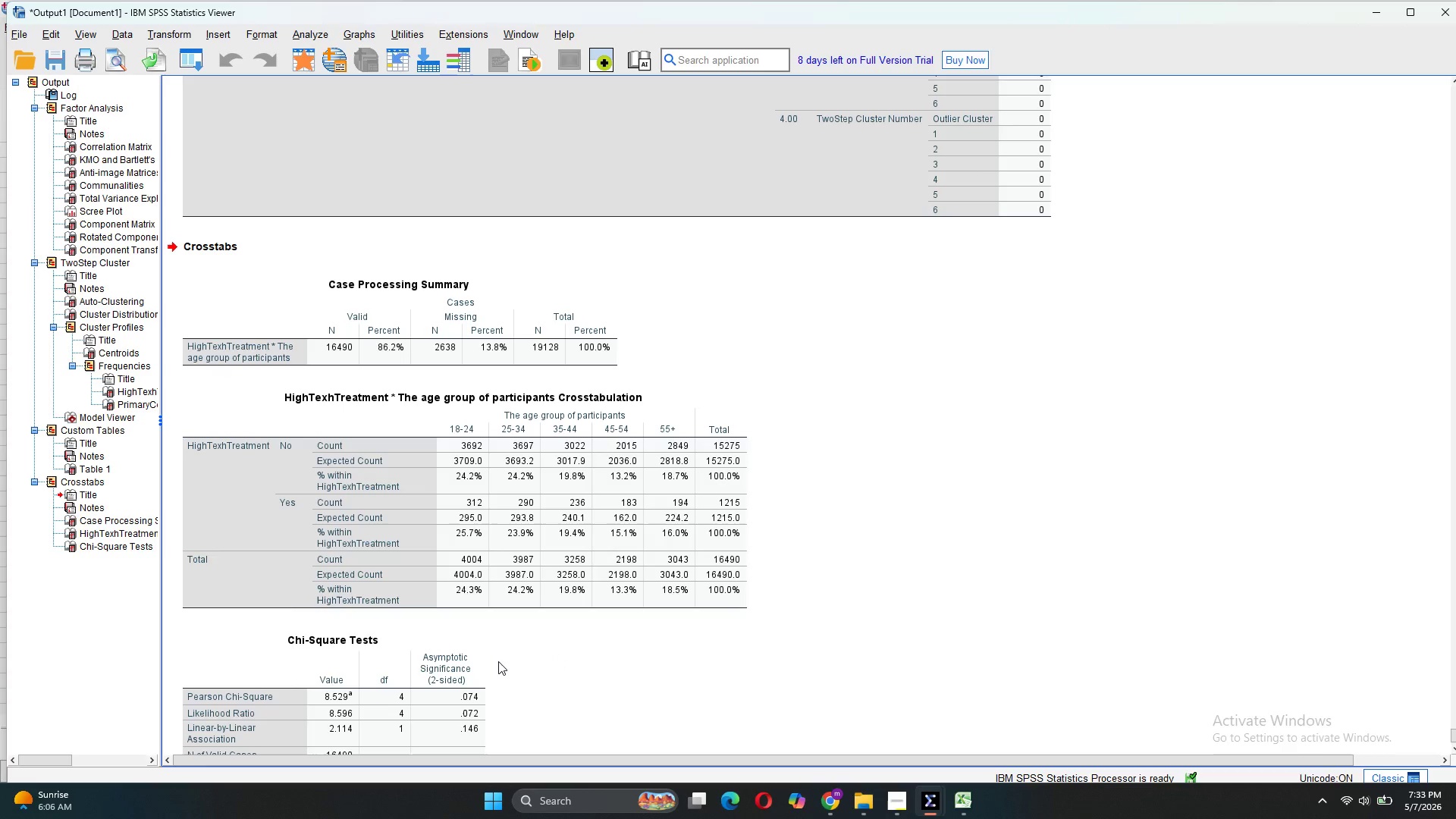 
scroll: coordinate [479, 679], scroll_direction: down, amount: 4.0
 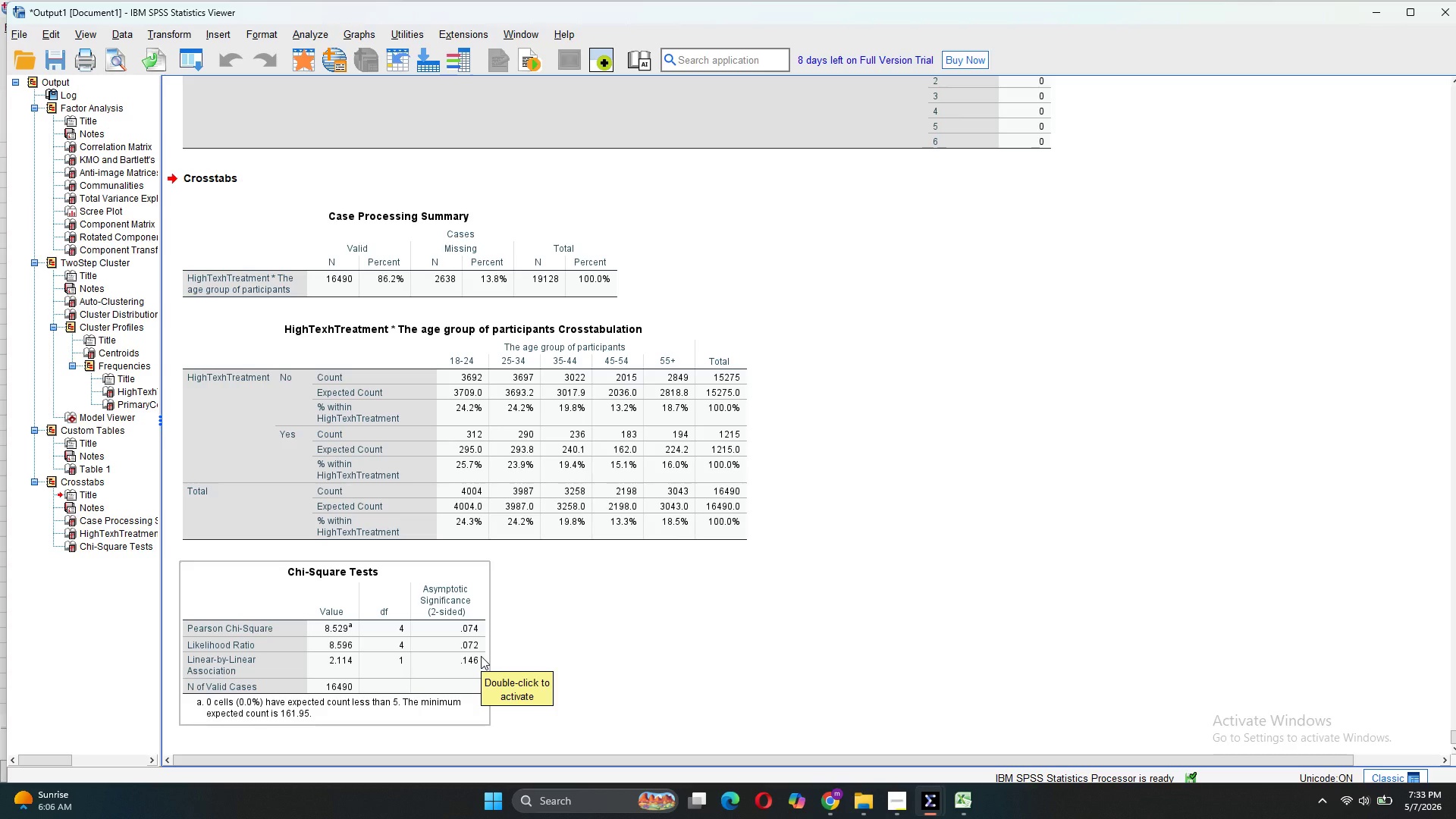 
wait(14.62)
 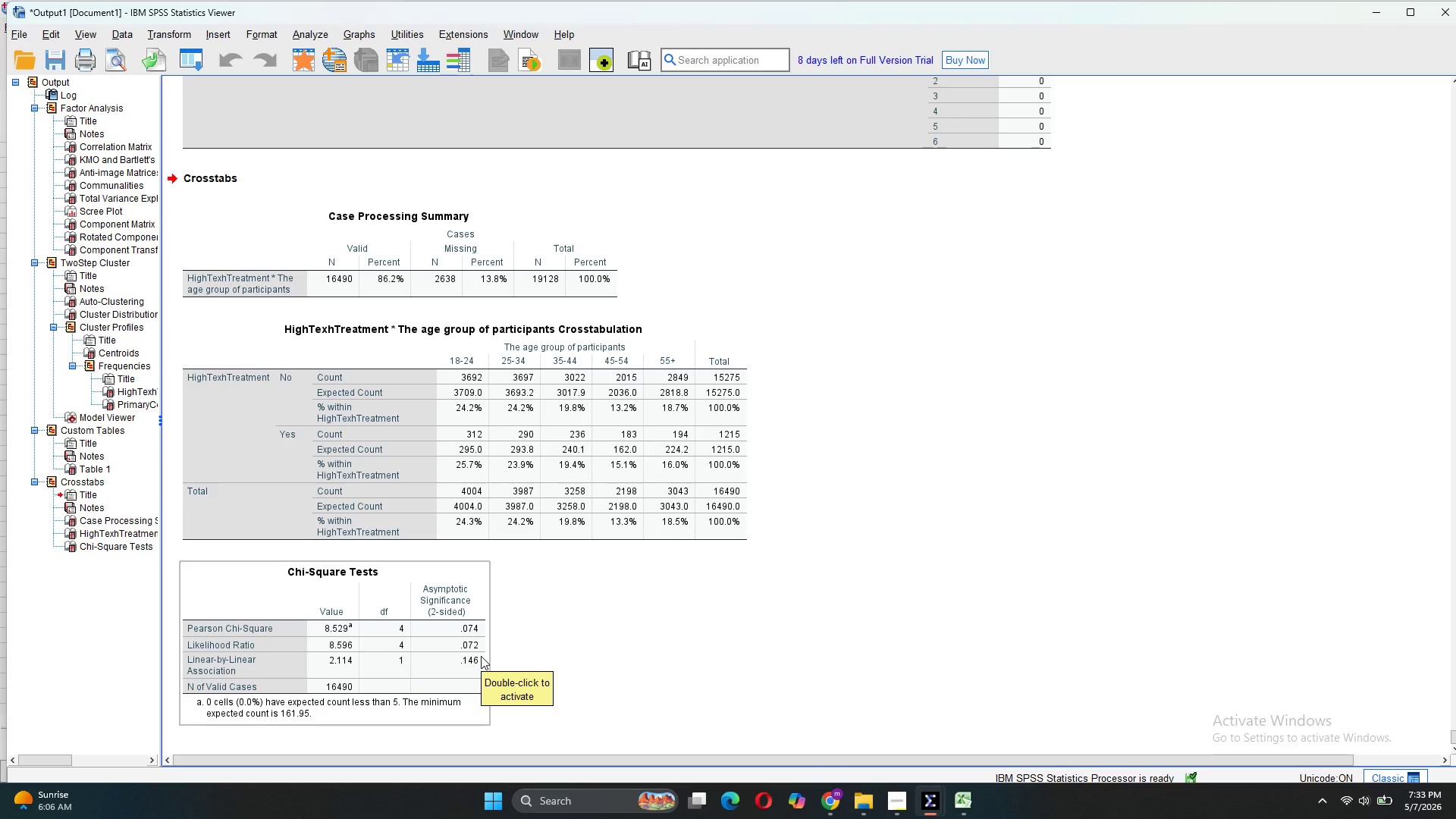 
mouse_move([950, 767])
 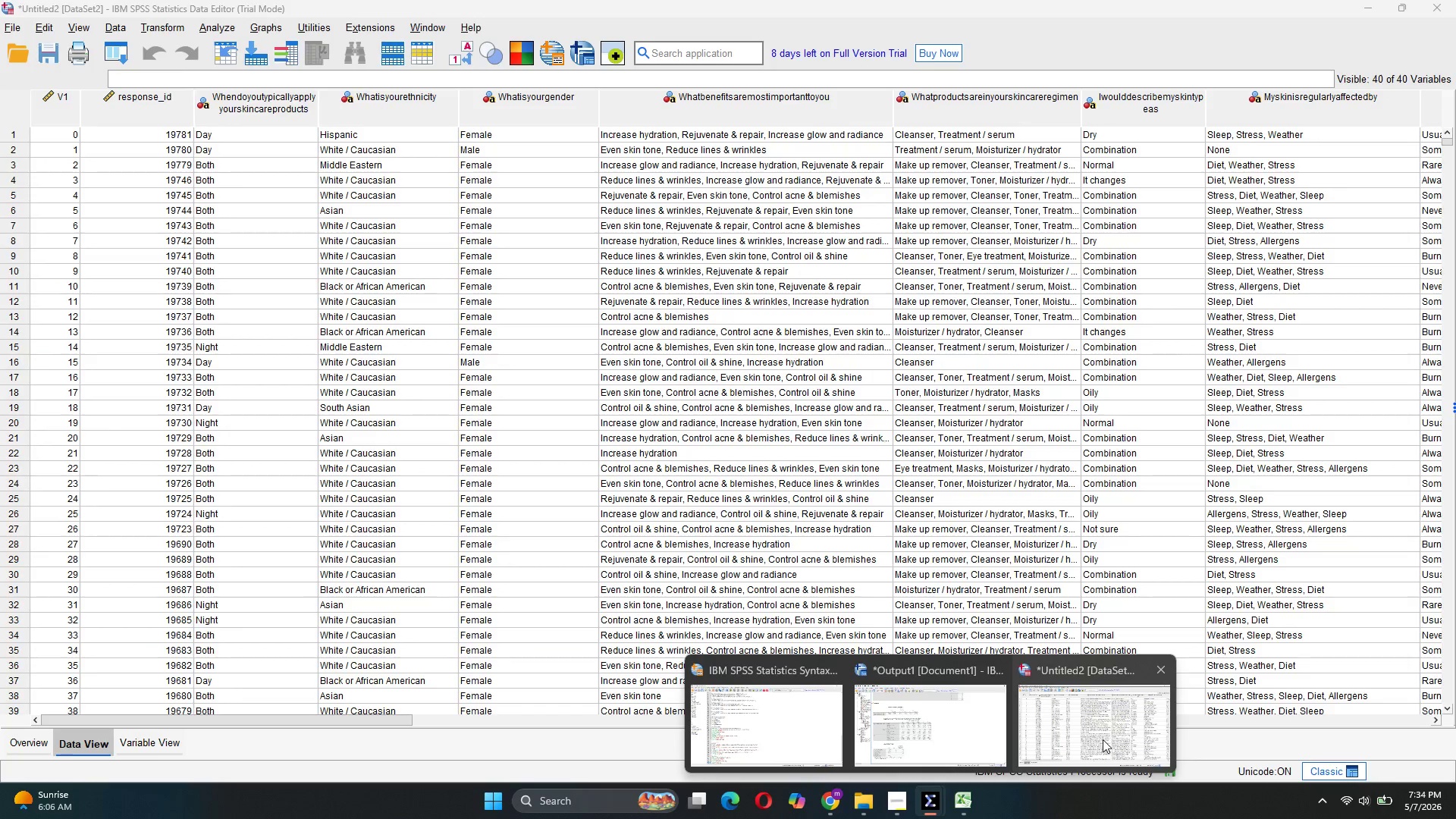 
left_click([1103, 739])
 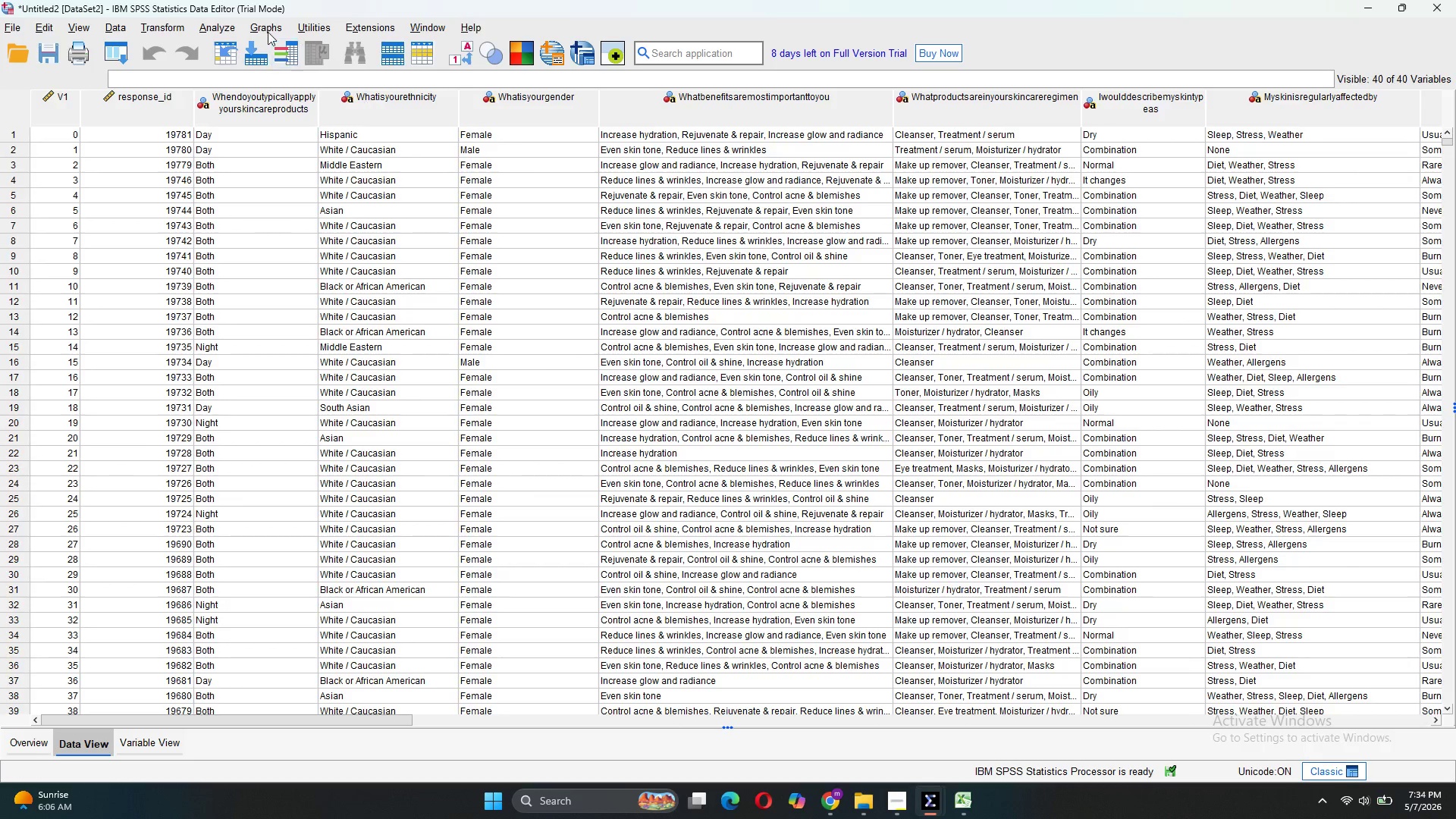 
left_click([224, 24])
 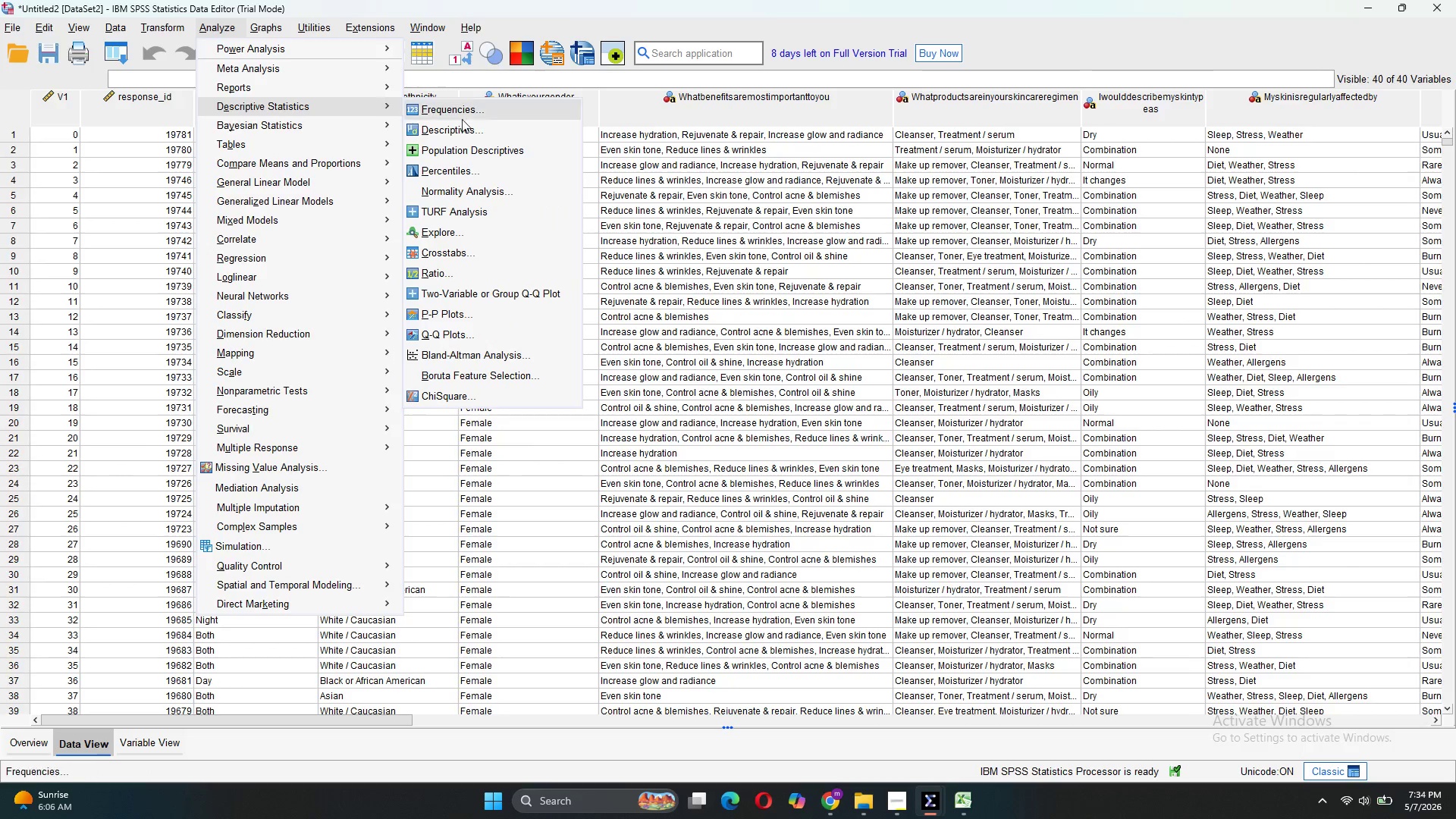 
left_click([460, 248])
 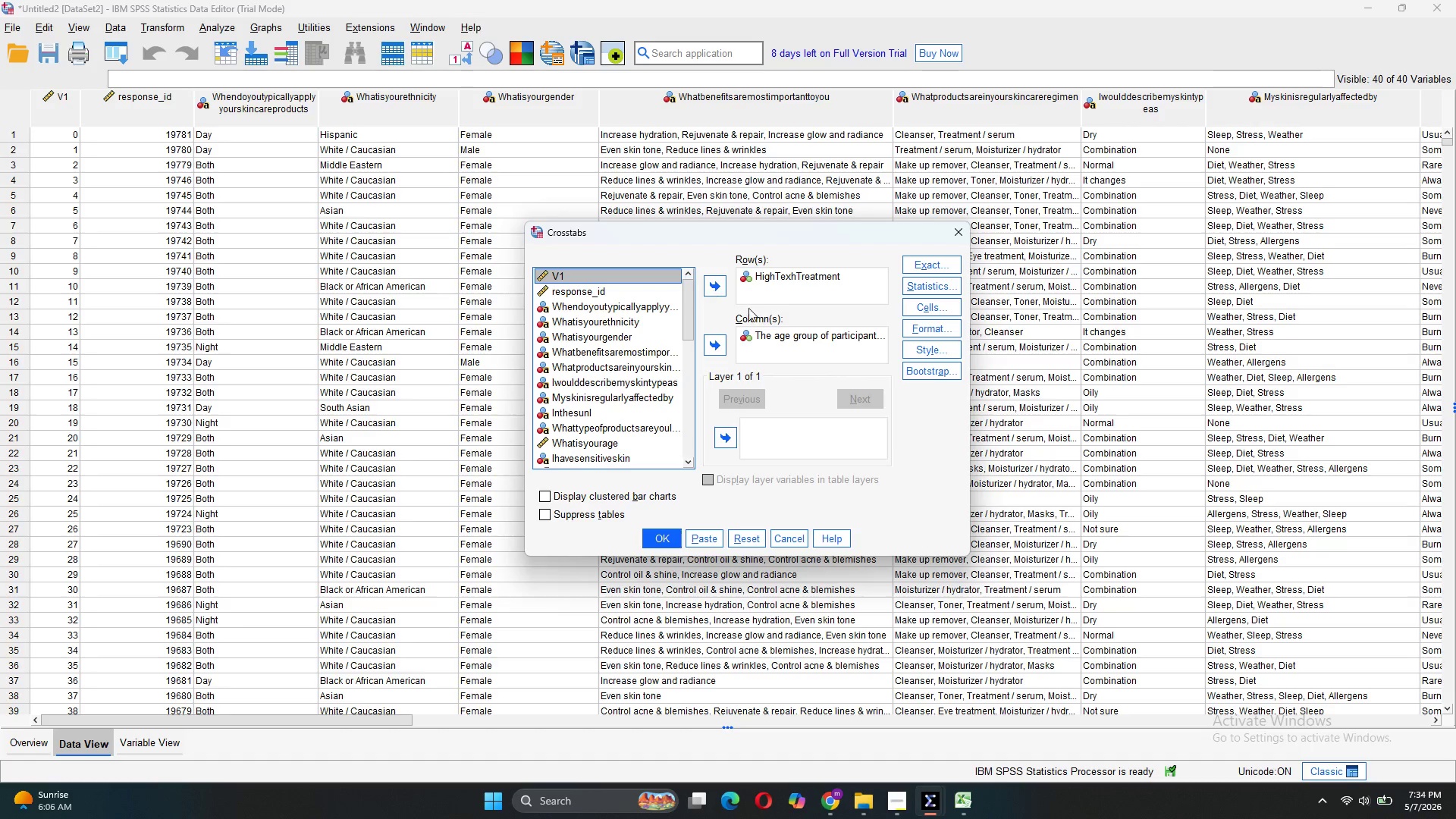 
left_click([715, 290])
 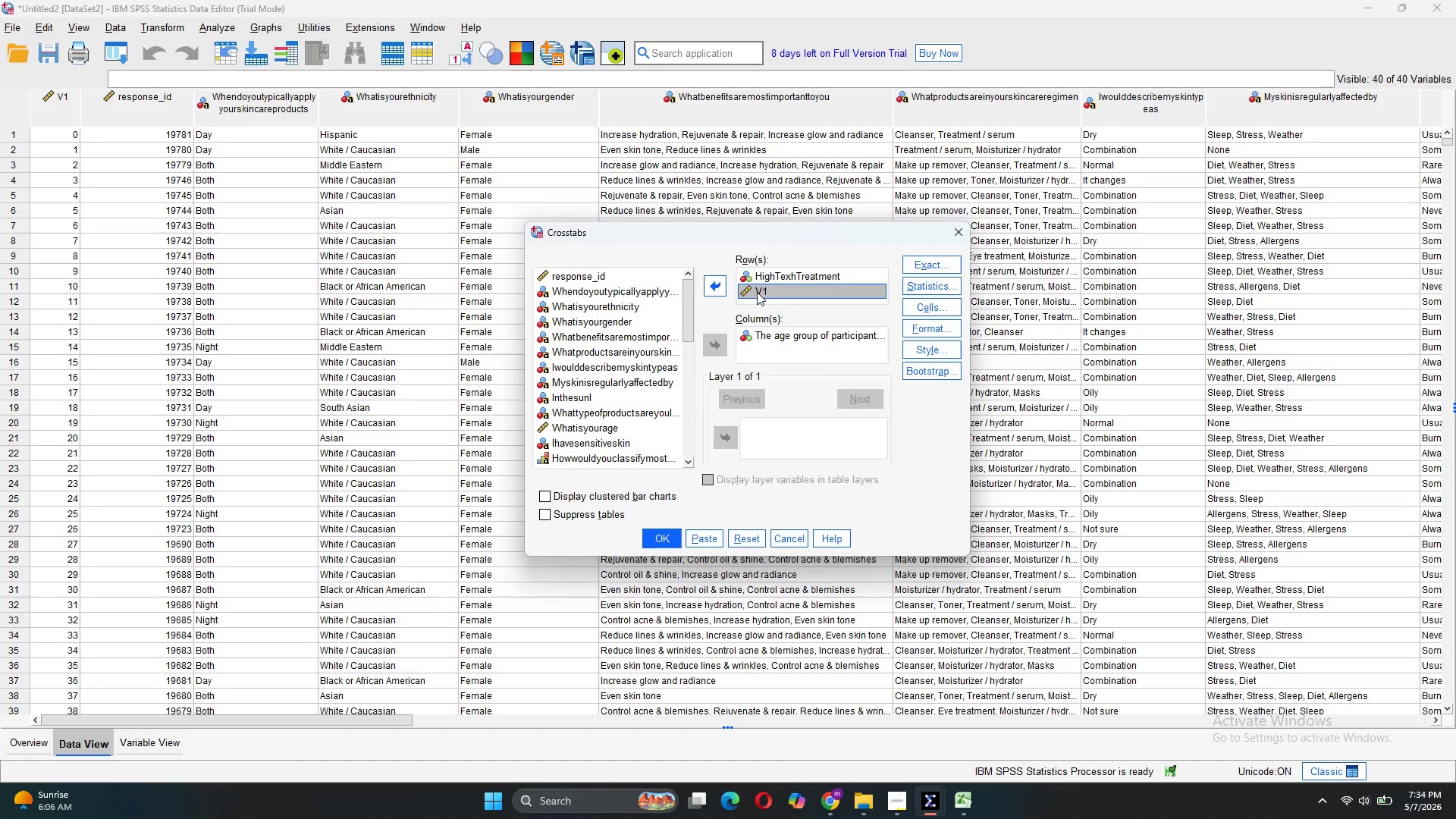 
left_click([703, 290])
 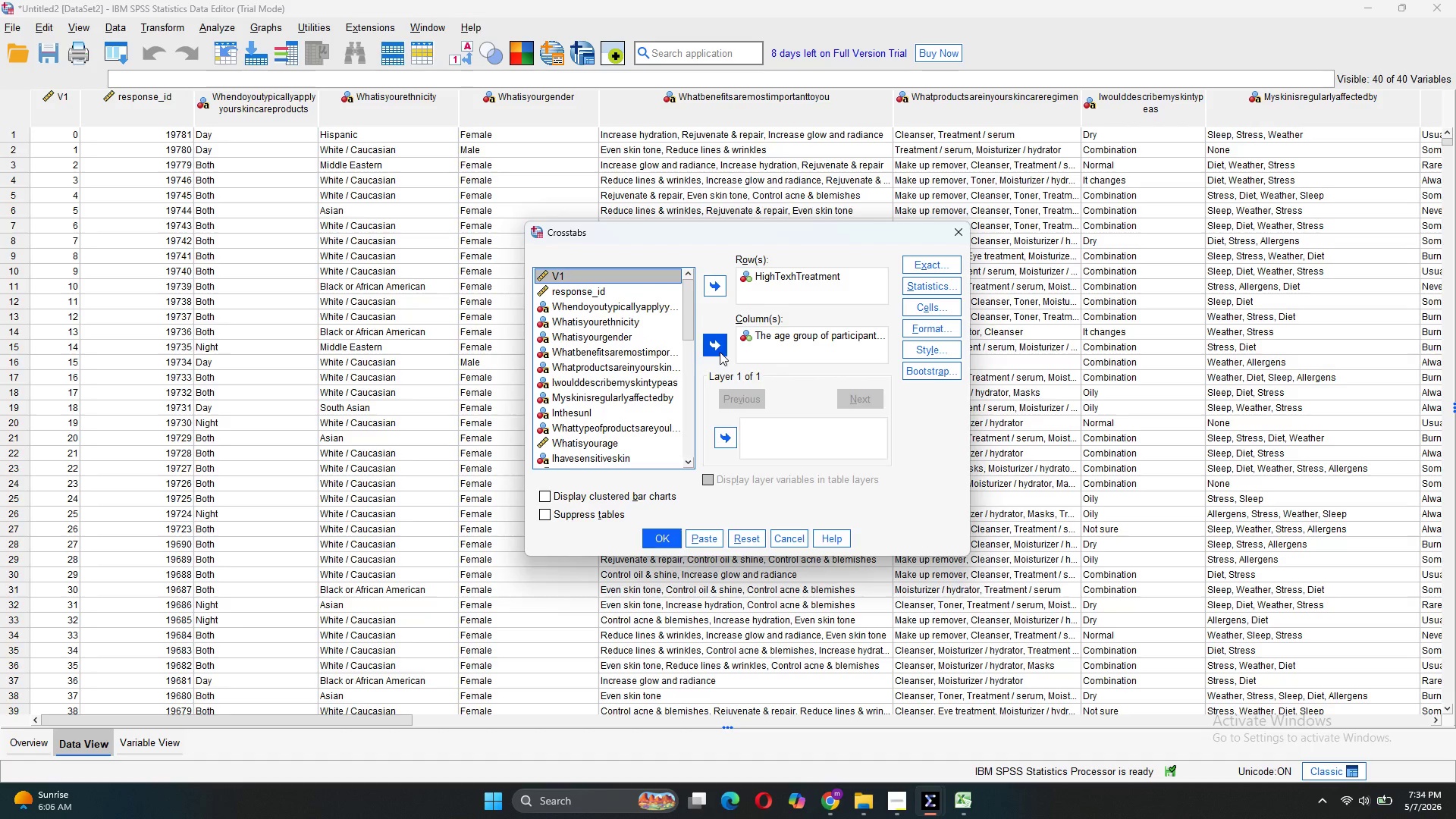 
left_click([765, 337])
 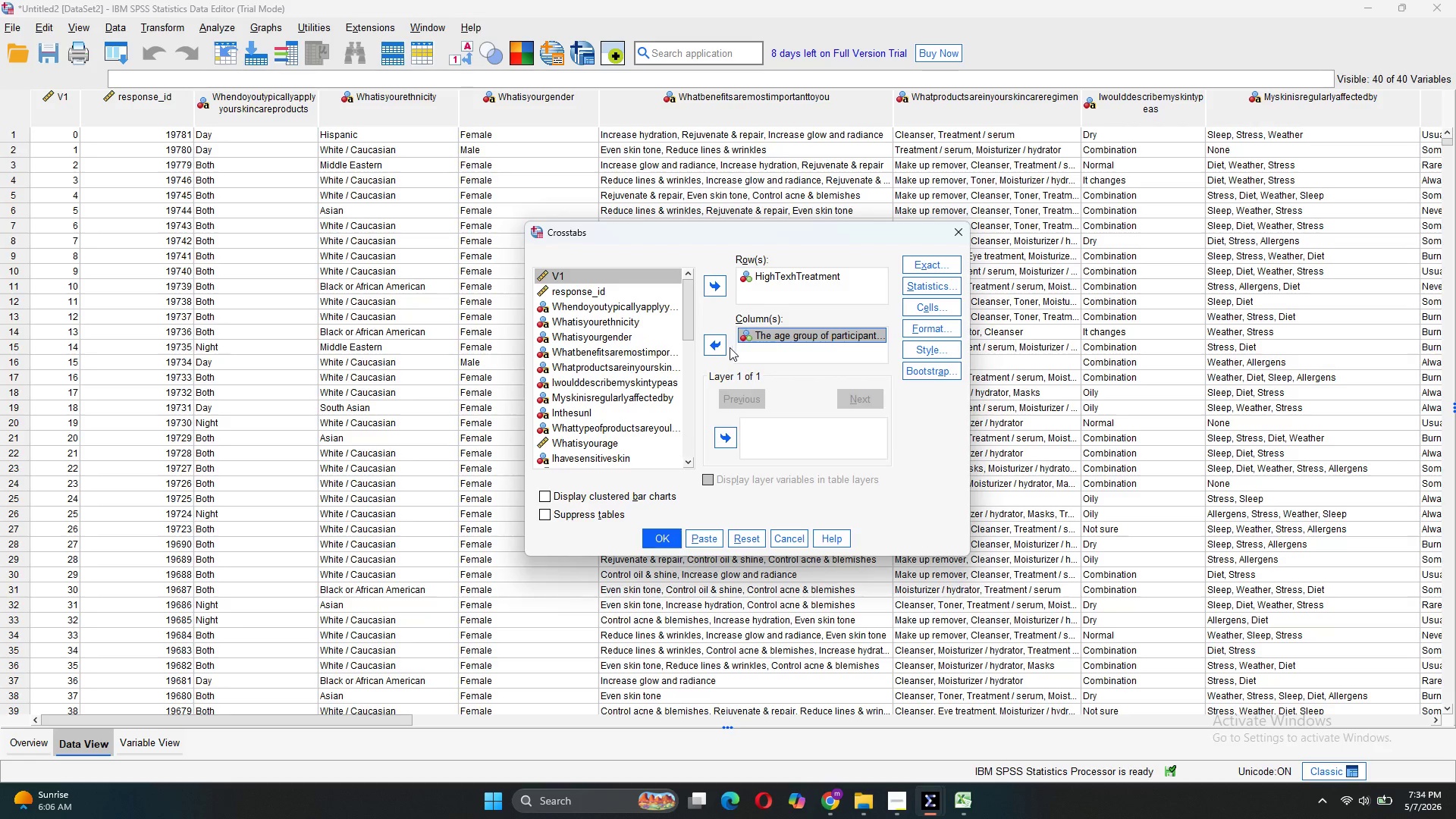 
left_click([718, 347])
 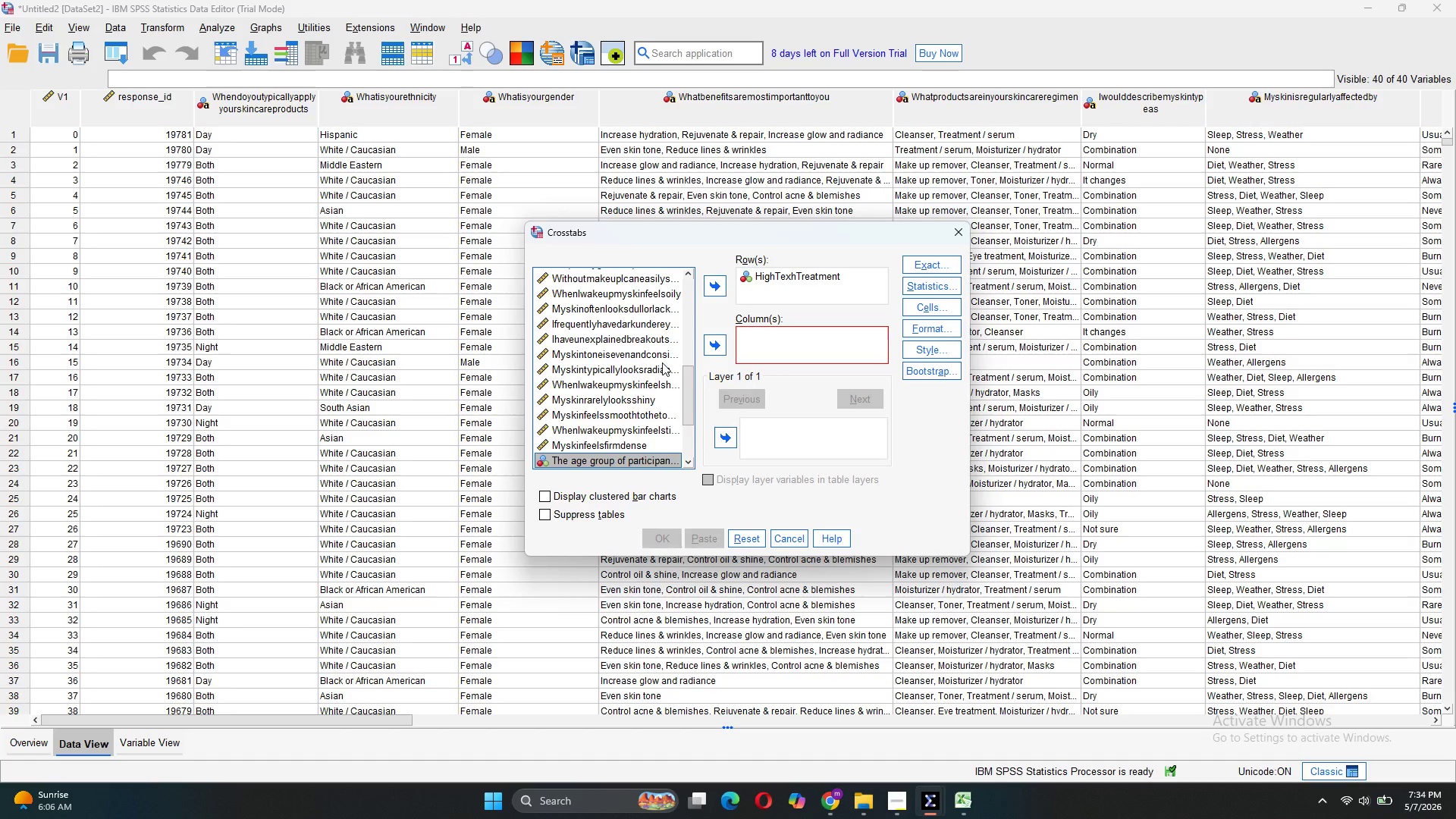 
scroll: coordinate [662, 362], scroll_direction: up, amount: 51.0
 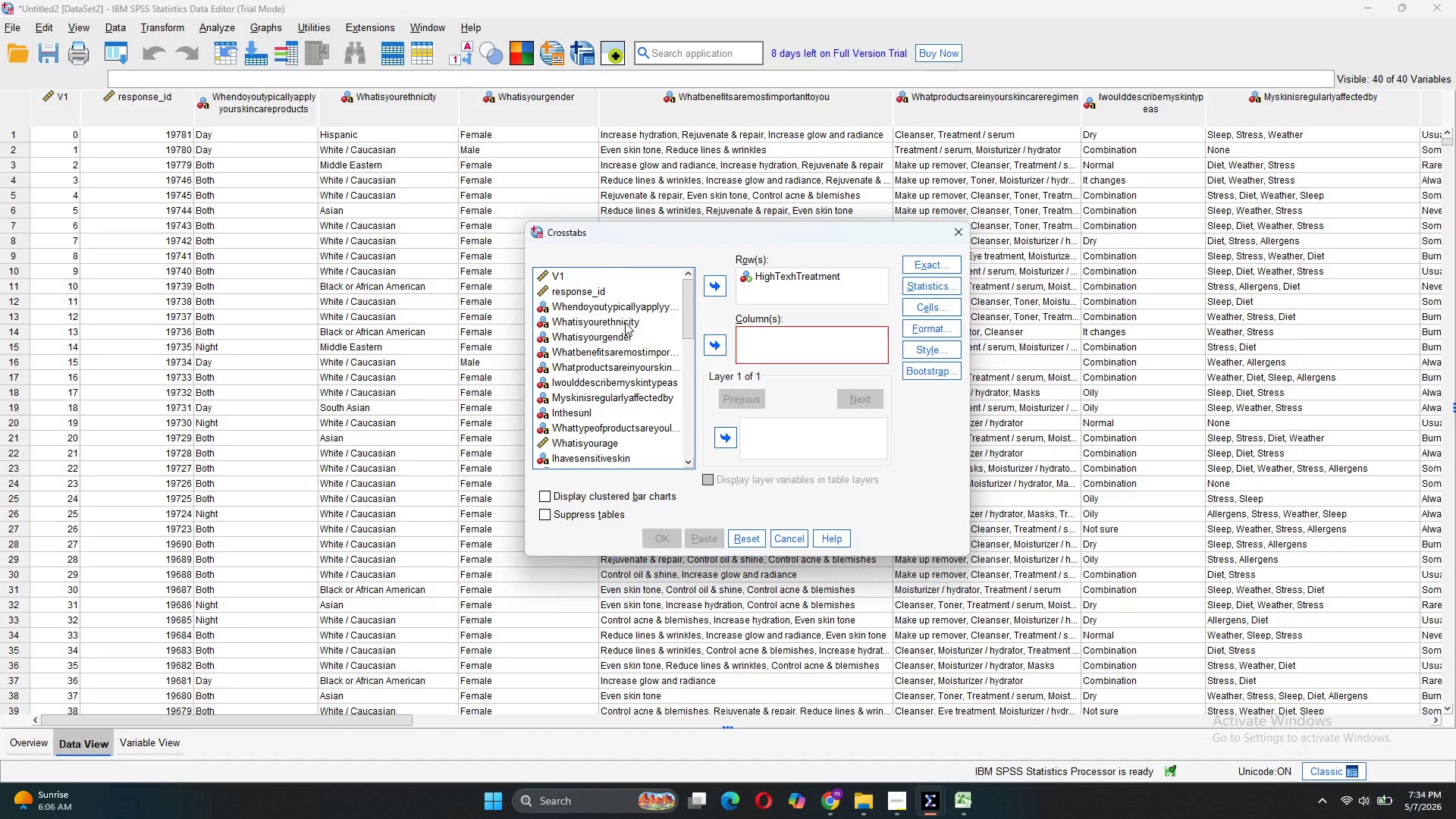 
left_click([625, 322])
 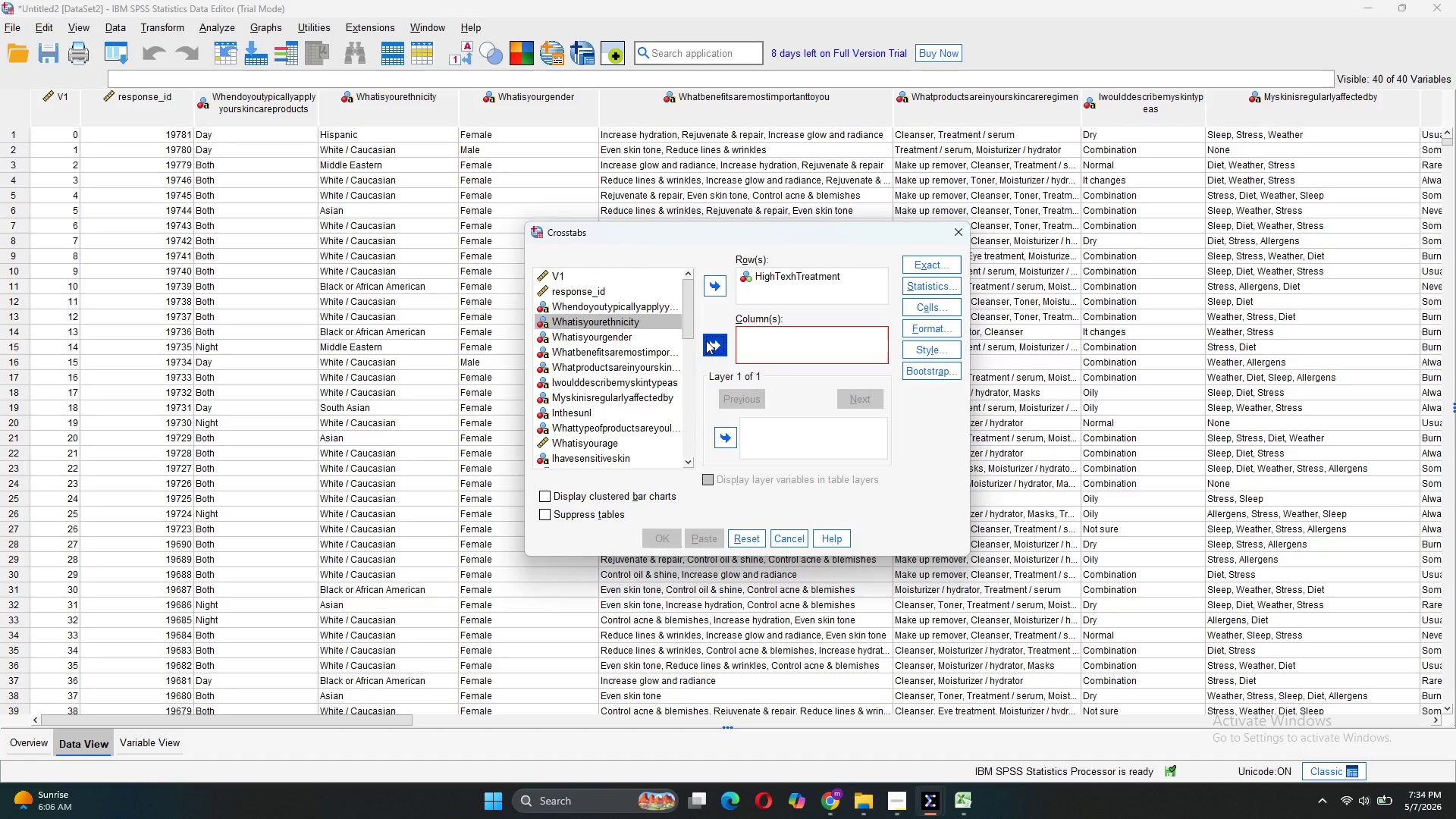 
left_click([706, 340])
 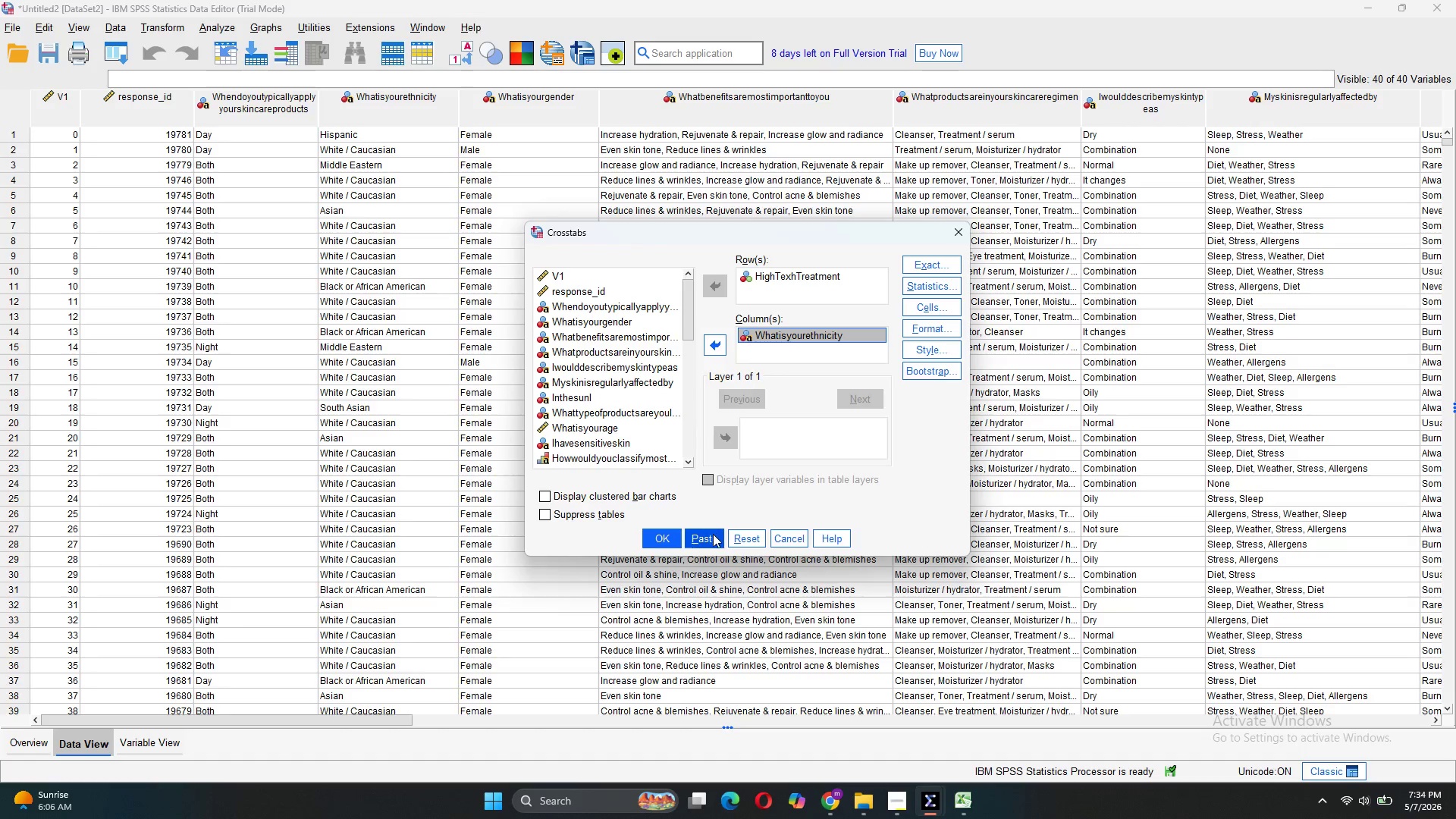 
left_click([713, 534])
 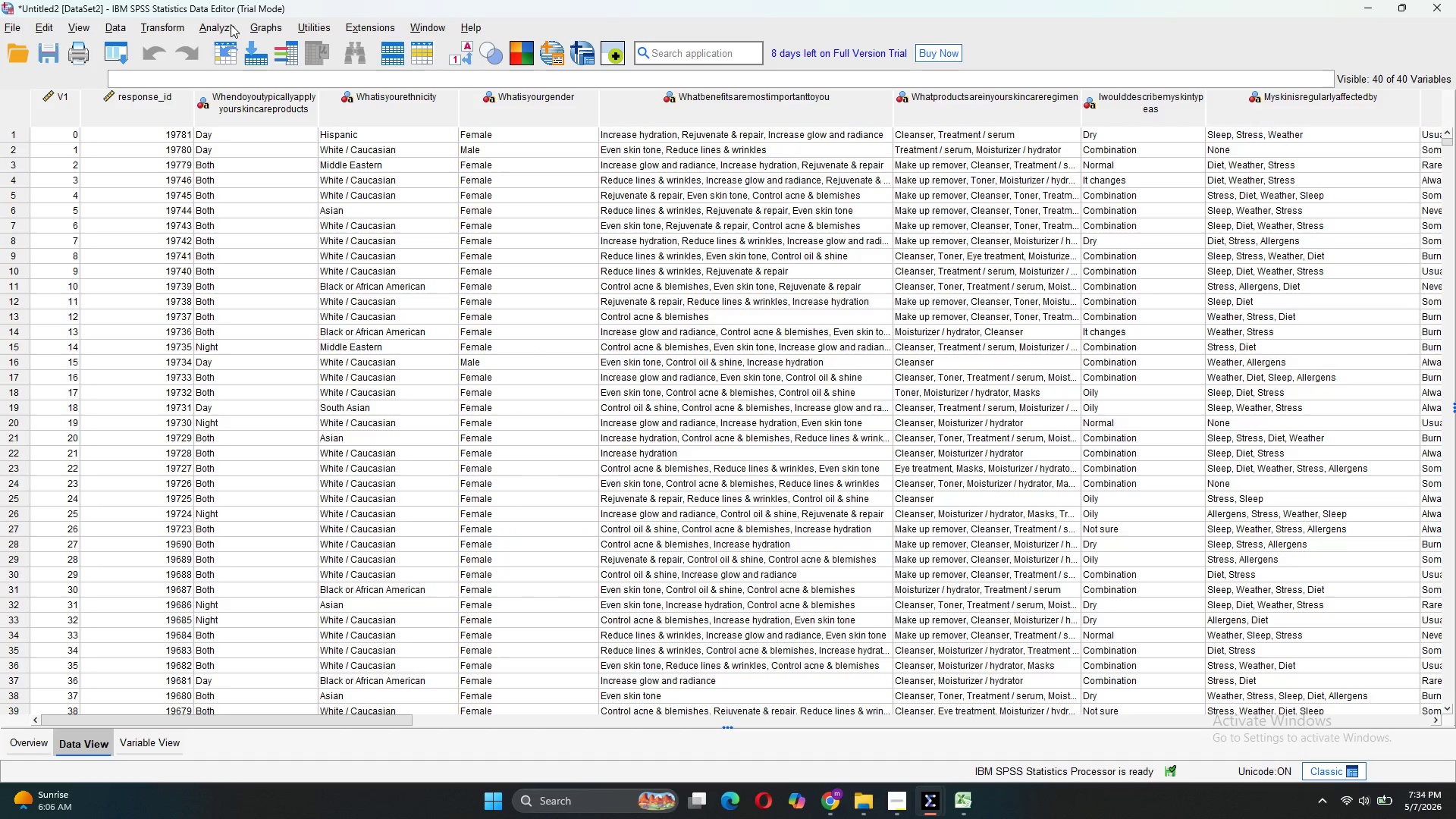 
left_click([228, 25])
 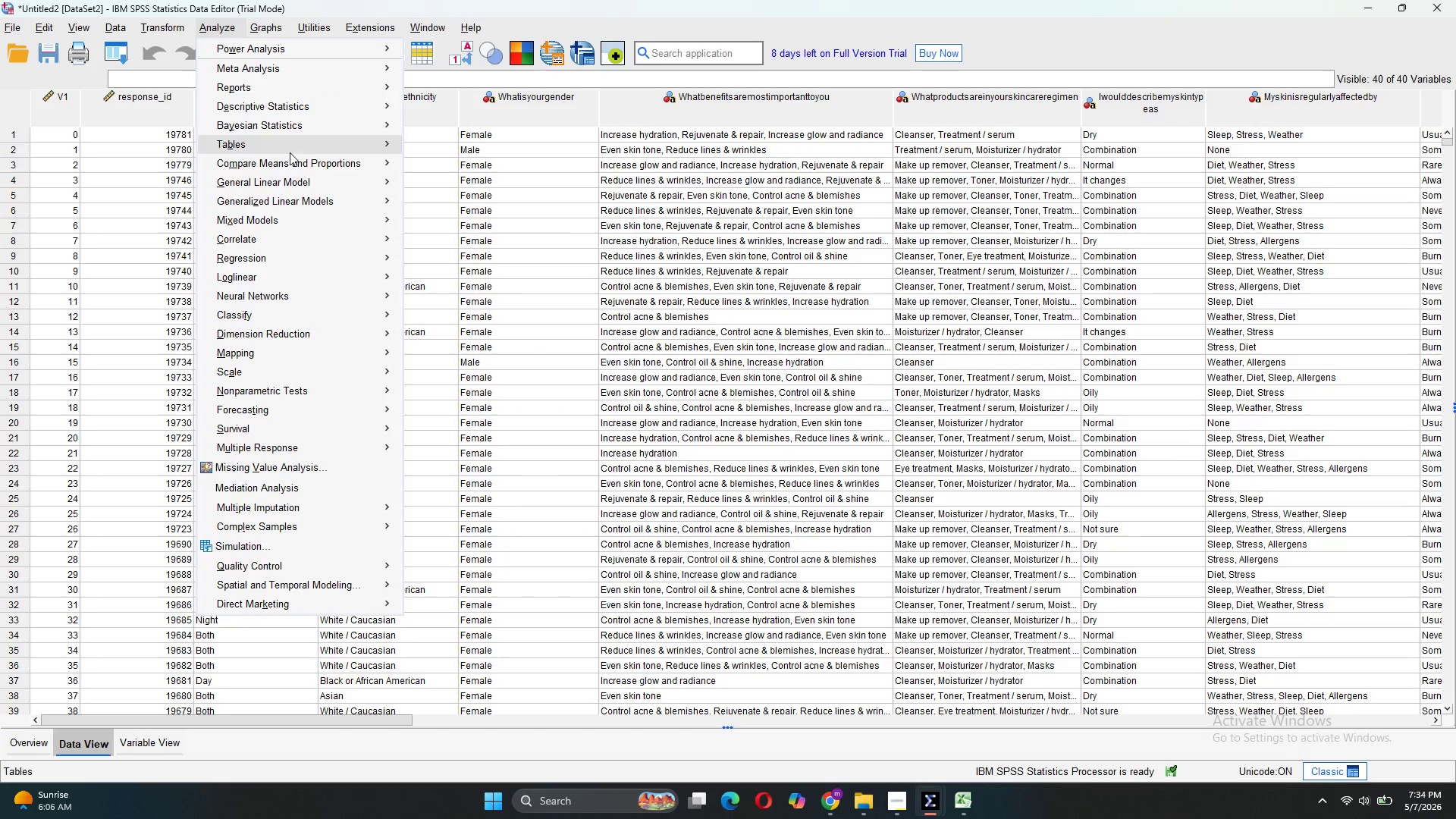 
mouse_move([293, 156])
 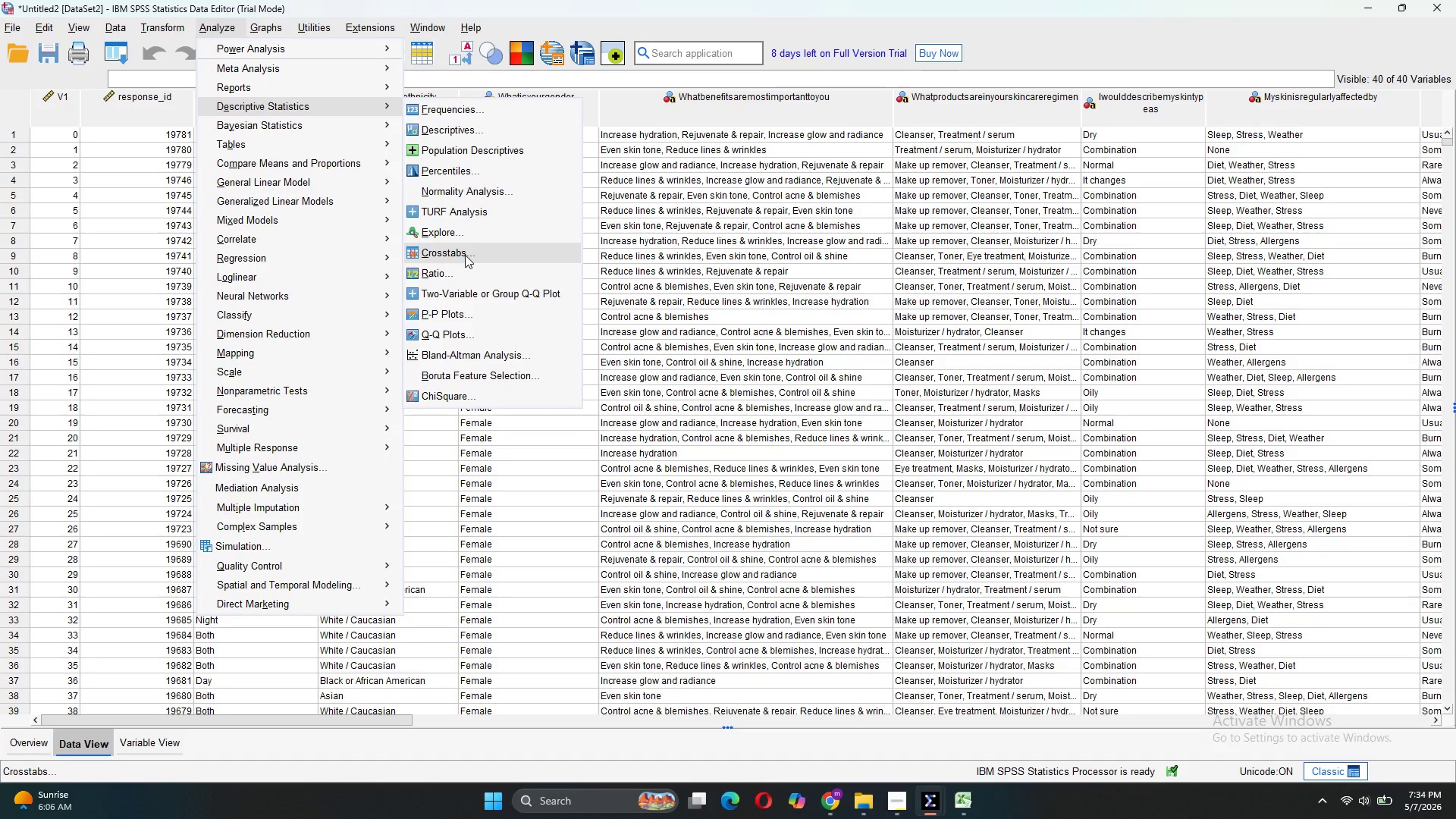 
left_click([465, 255])
 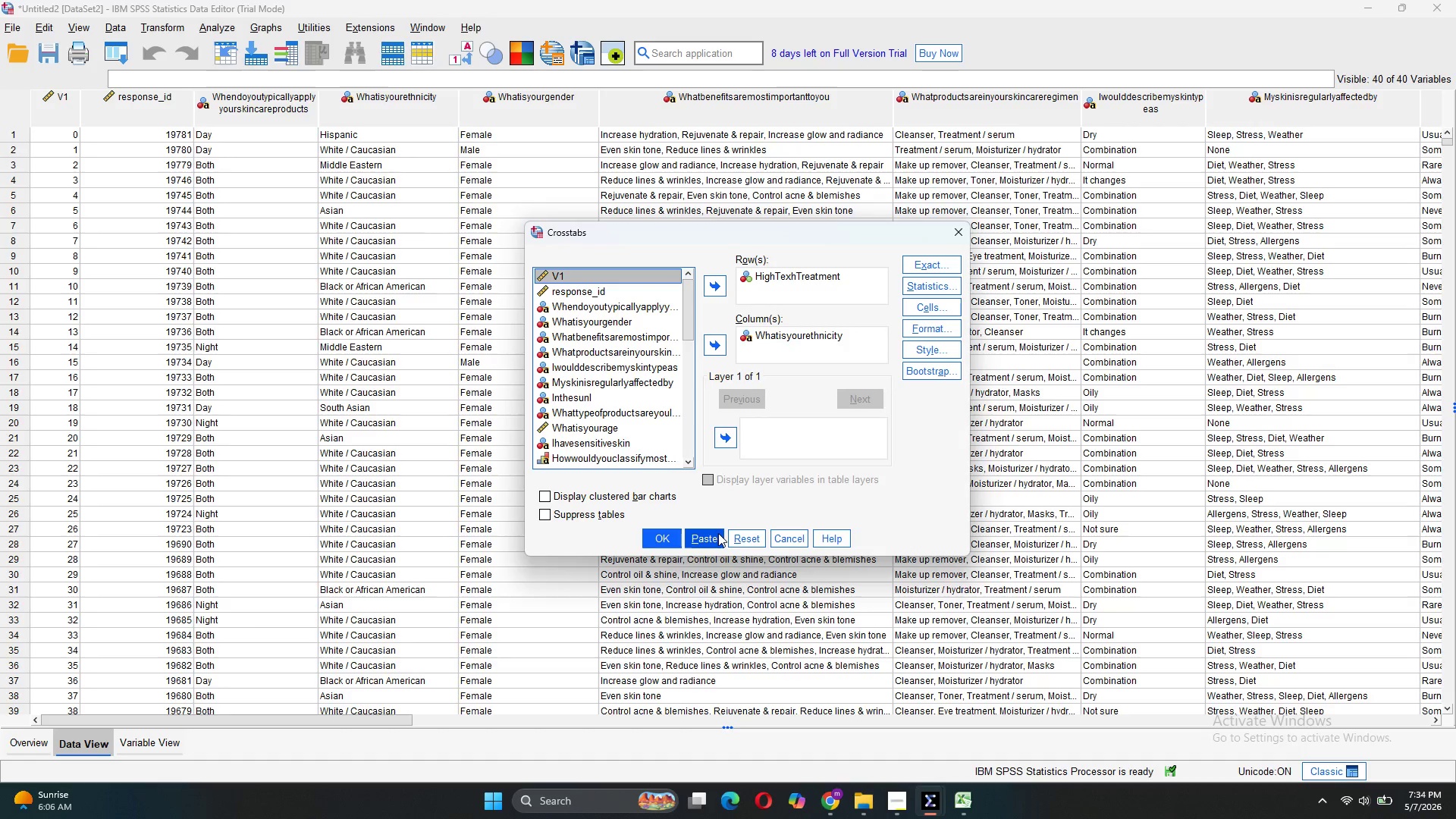 
left_click([664, 537])
 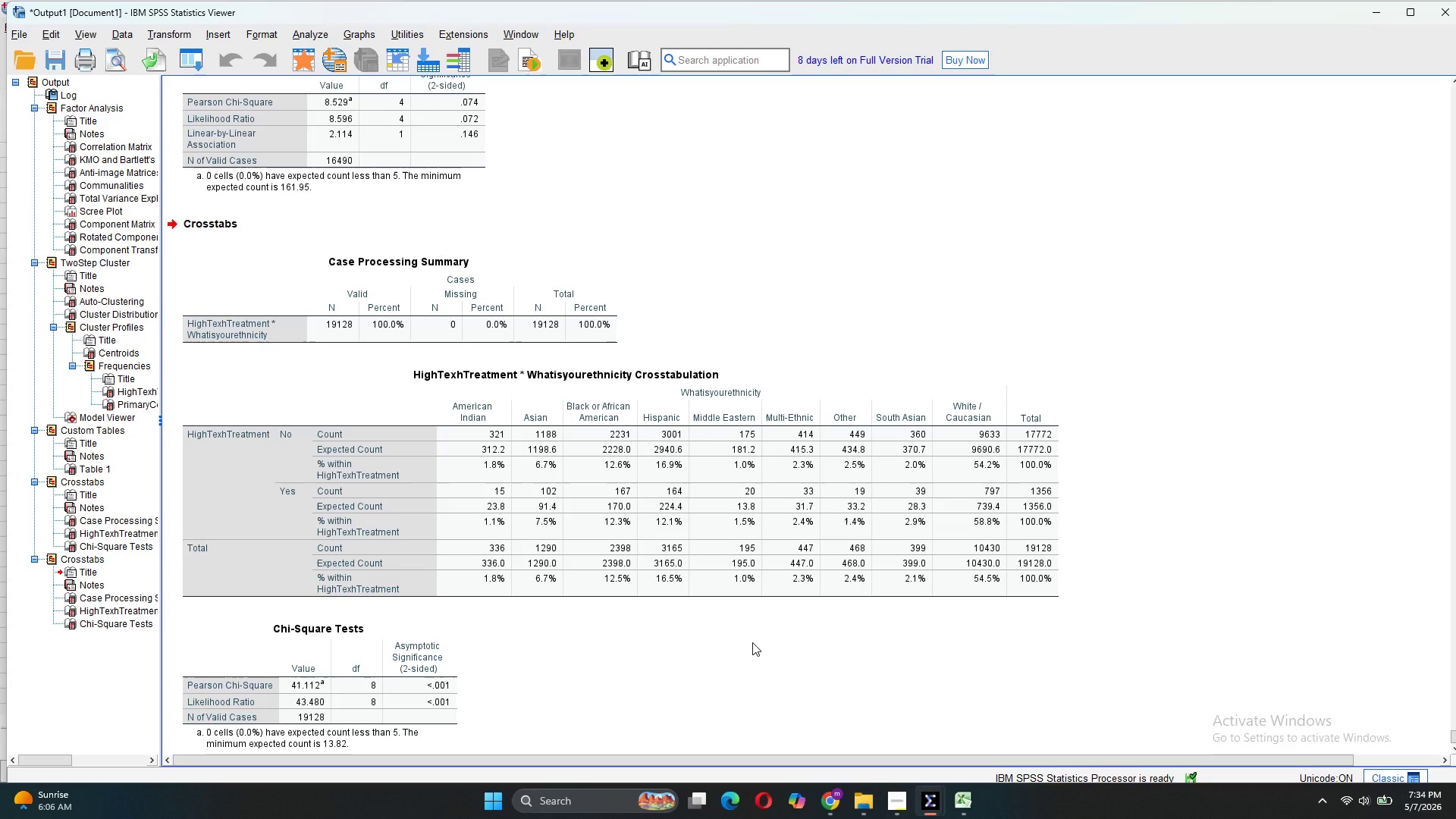 
wait(16.0)
 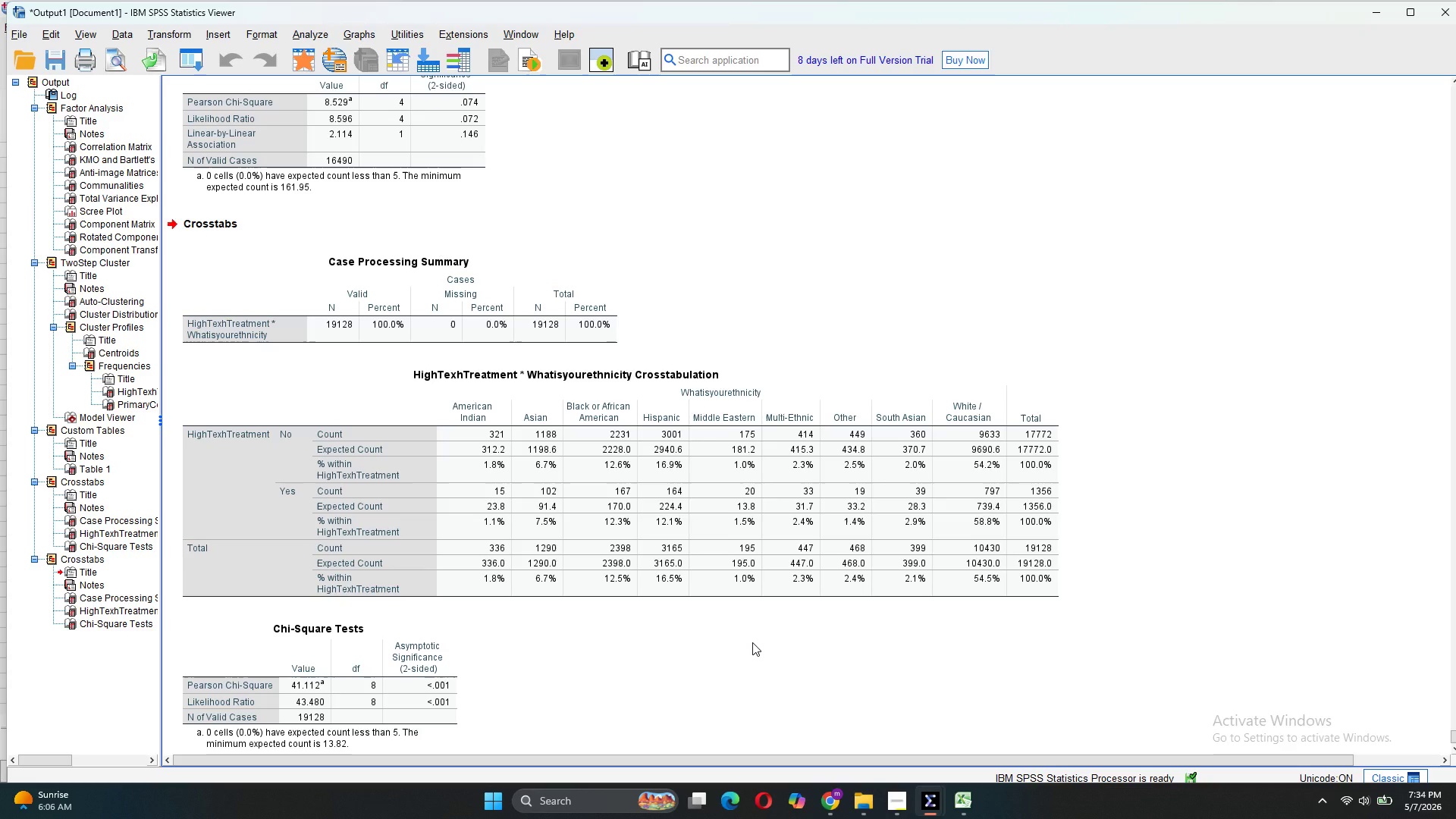 
left_click([902, 799])